 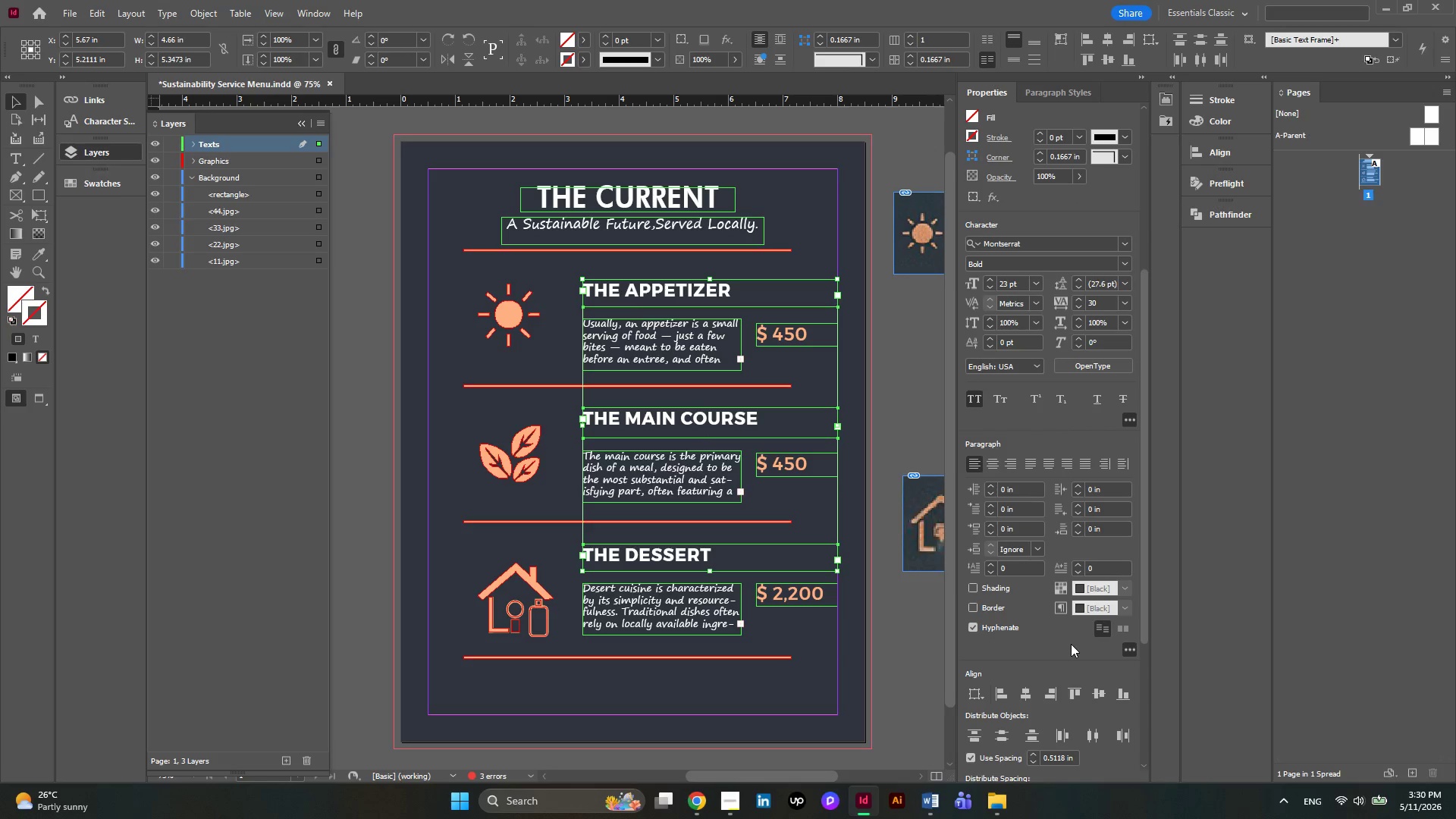 
left_click([1030, 700])
 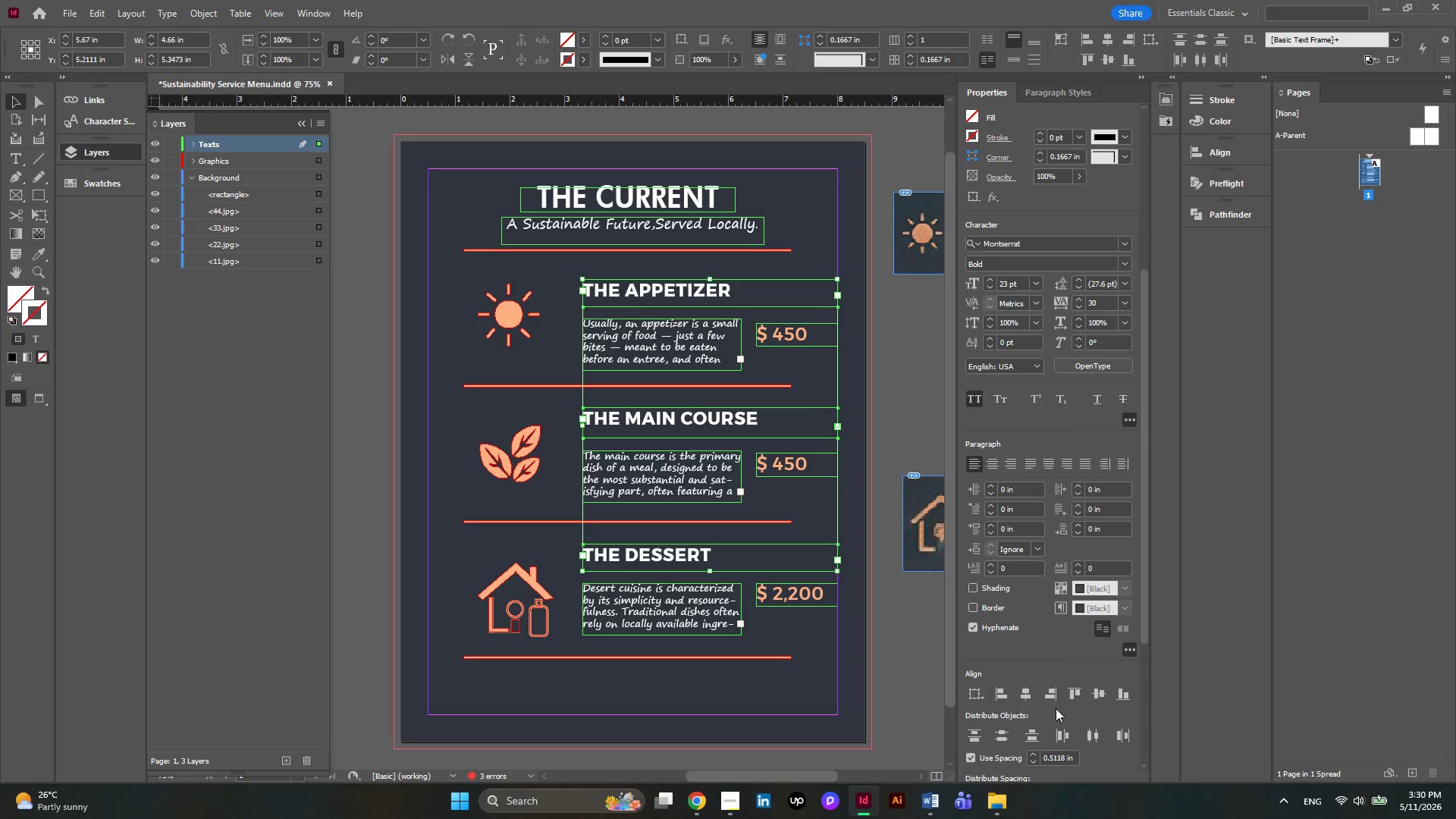 
scroll: coordinate [1029, 610], scroll_direction: down, amount: 2.0
 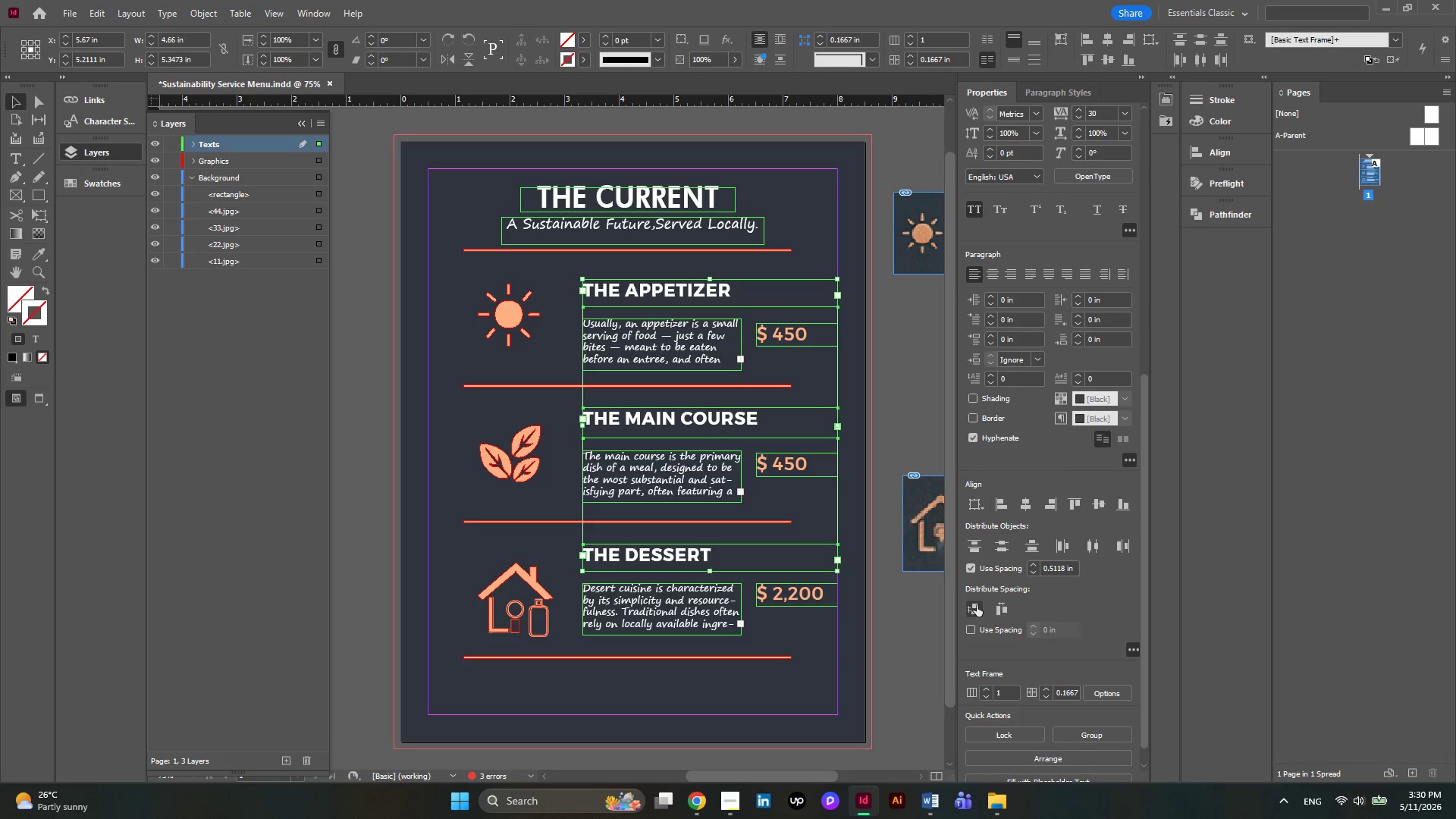 
left_click([977, 605])
 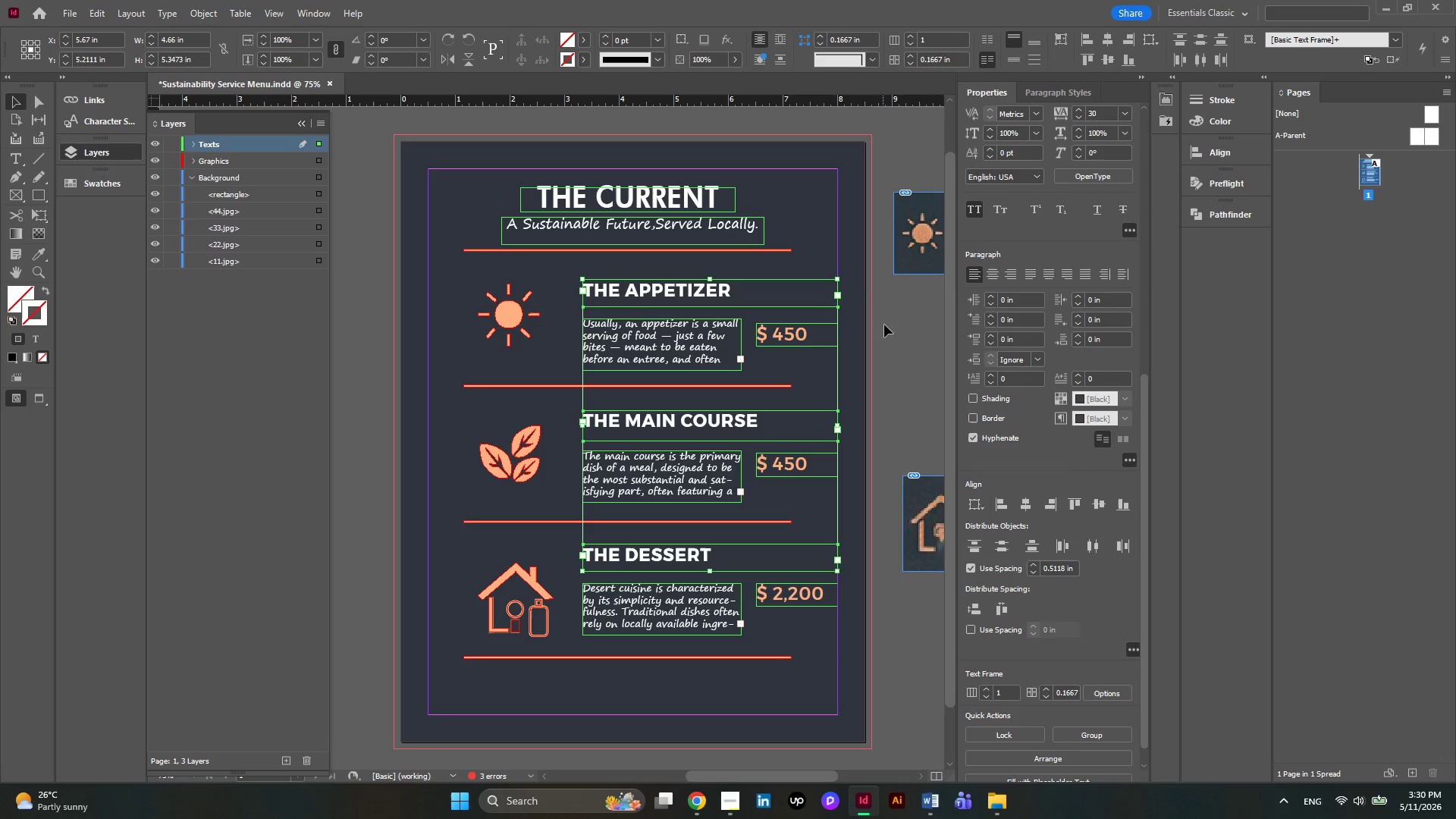 
left_click([884, 325])
 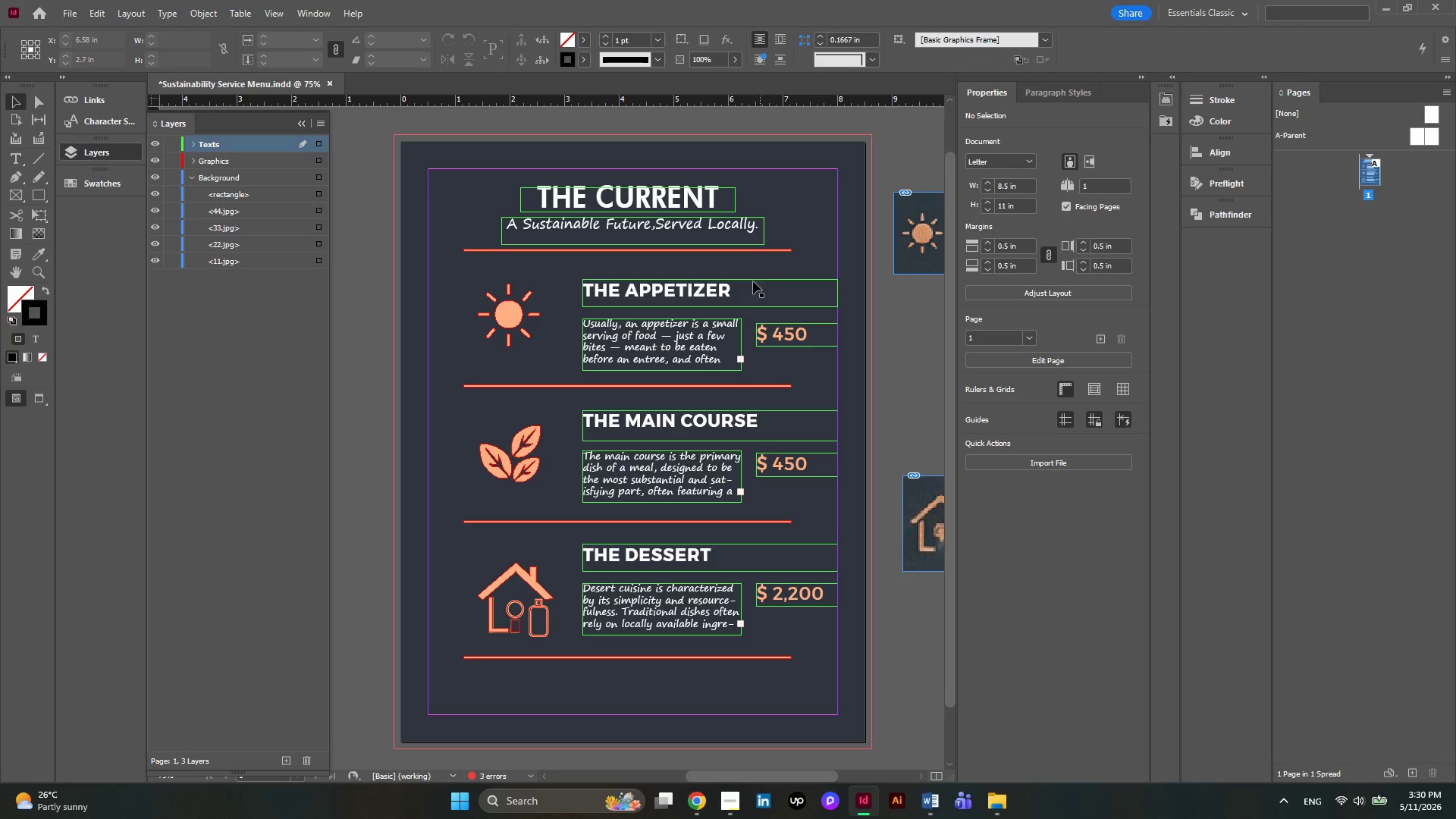 
left_click([637, 224])
 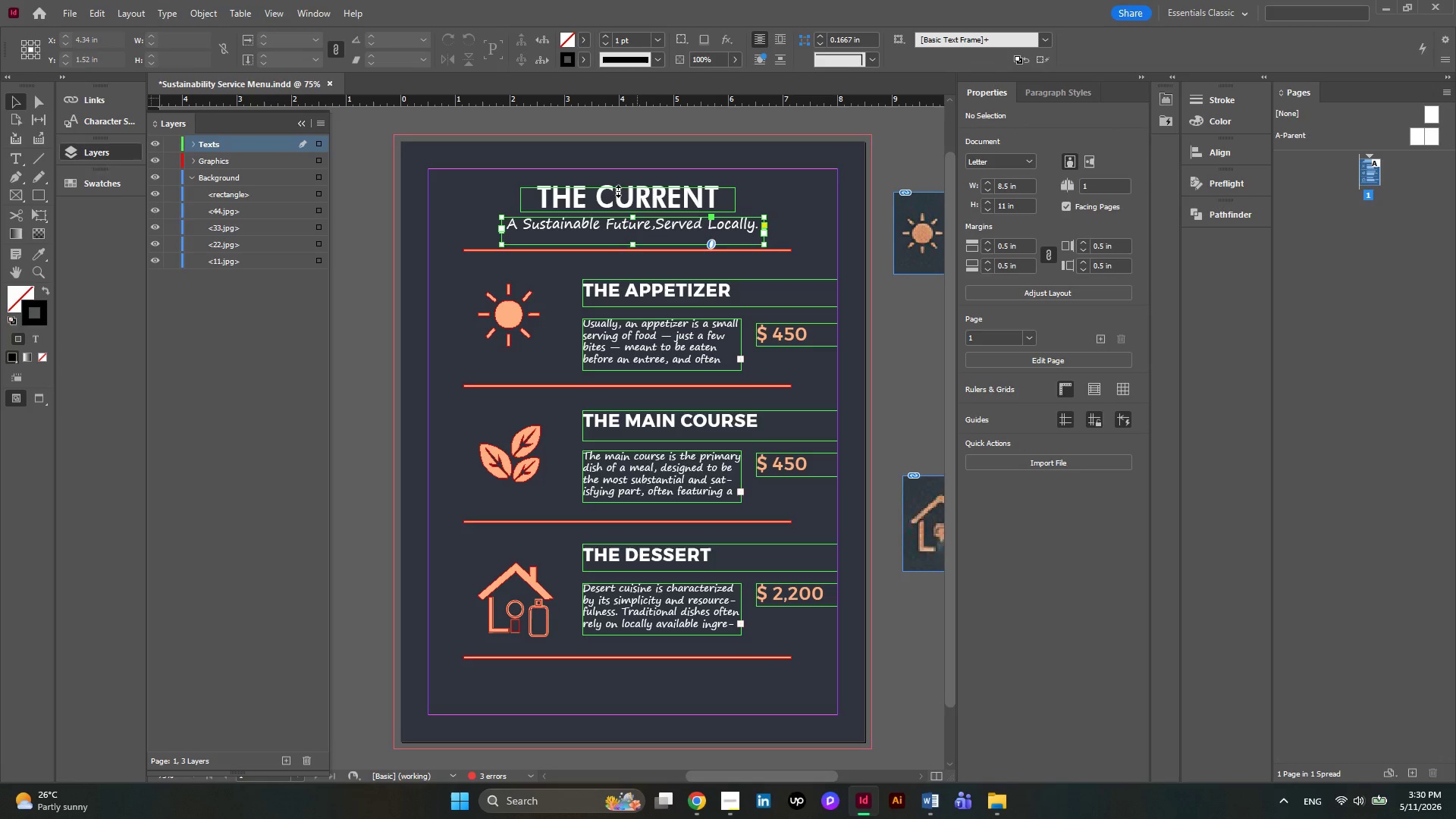 
hold_key(key=ShiftLeft, duration=0.98)
left_click([625, 204])
 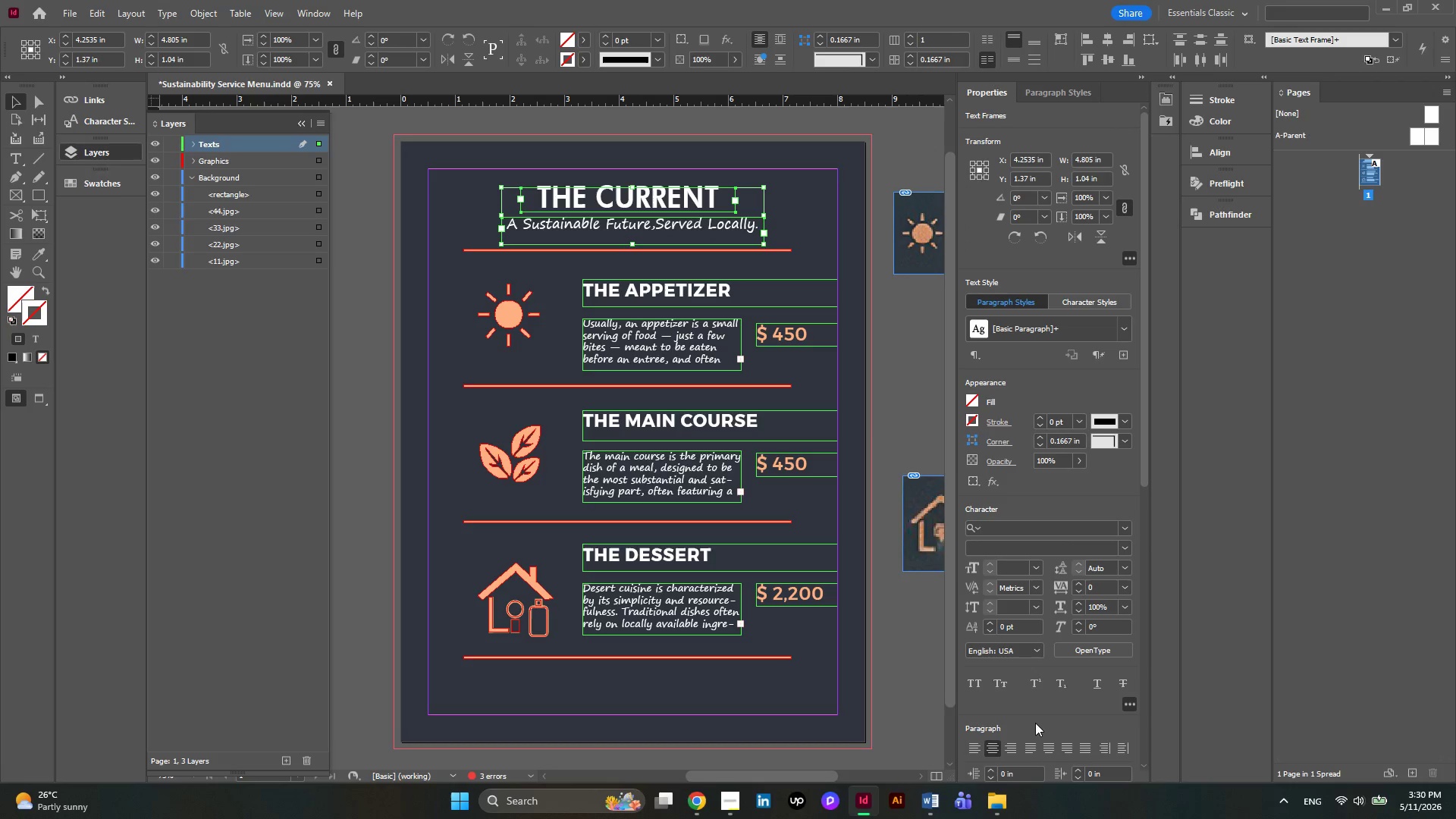 
scroll: coordinate [1083, 568], scroll_direction: down, amount: 25.0
 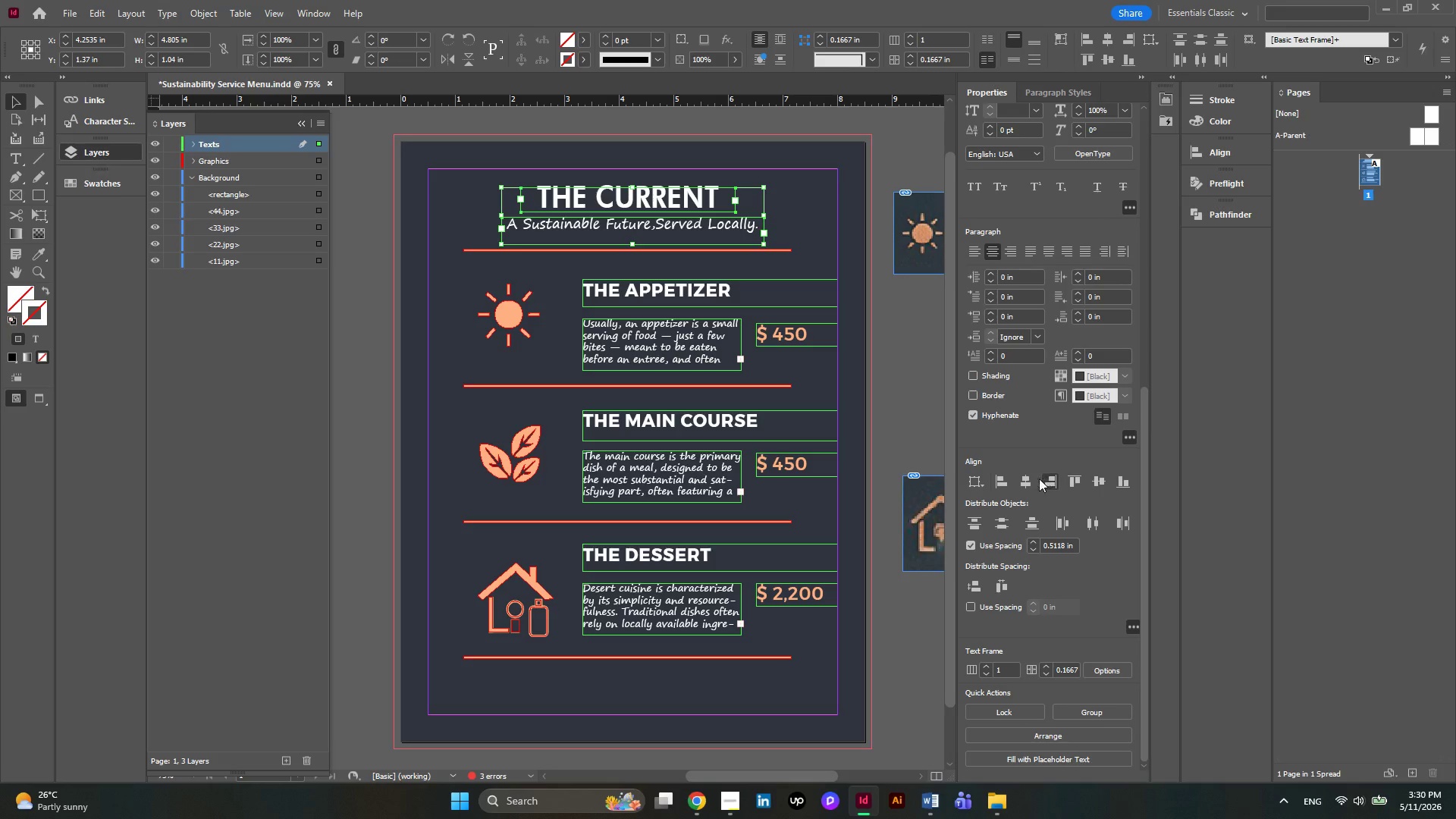 
left_click([1025, 479])
 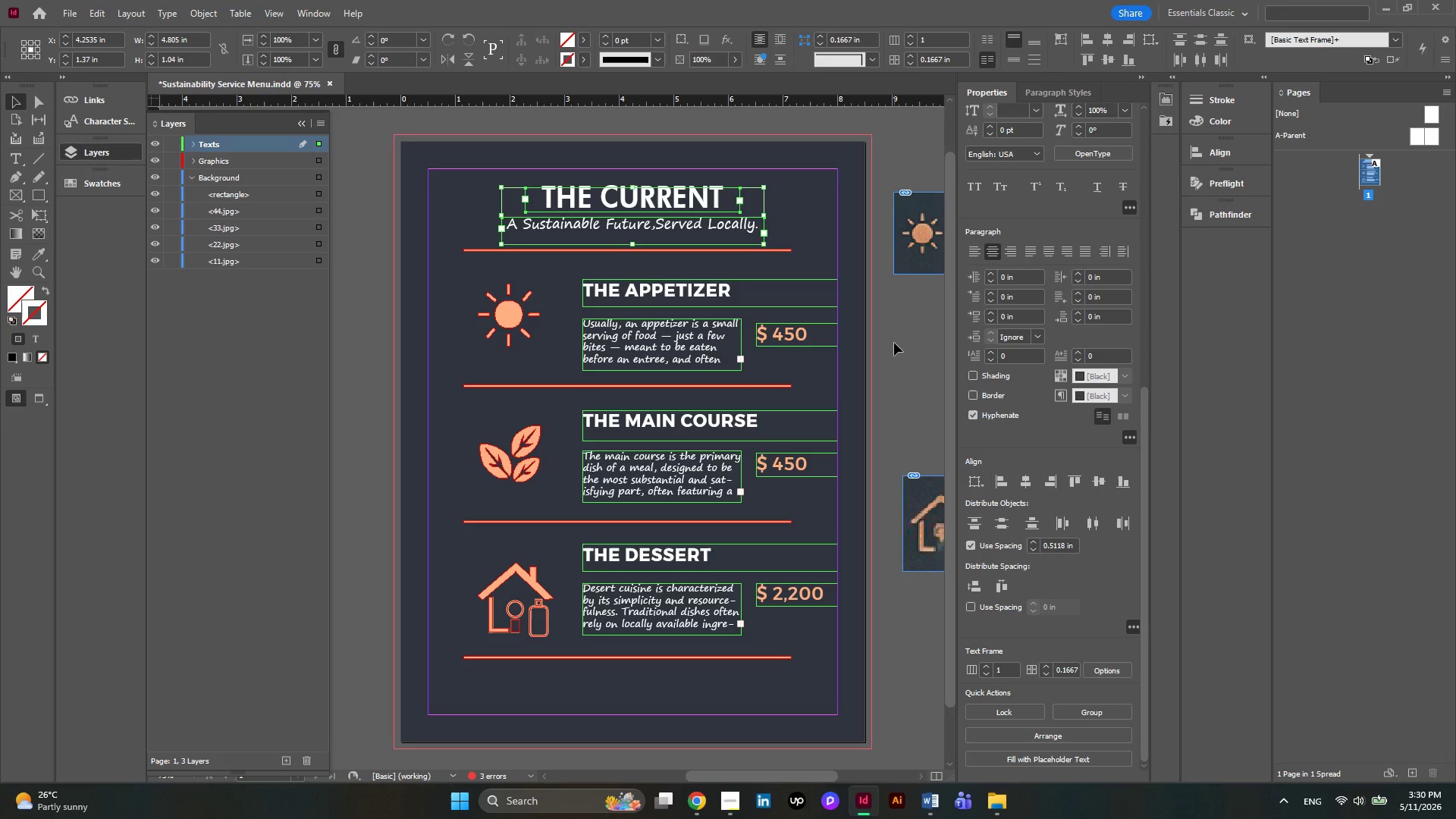 
left_click([894, 343])
 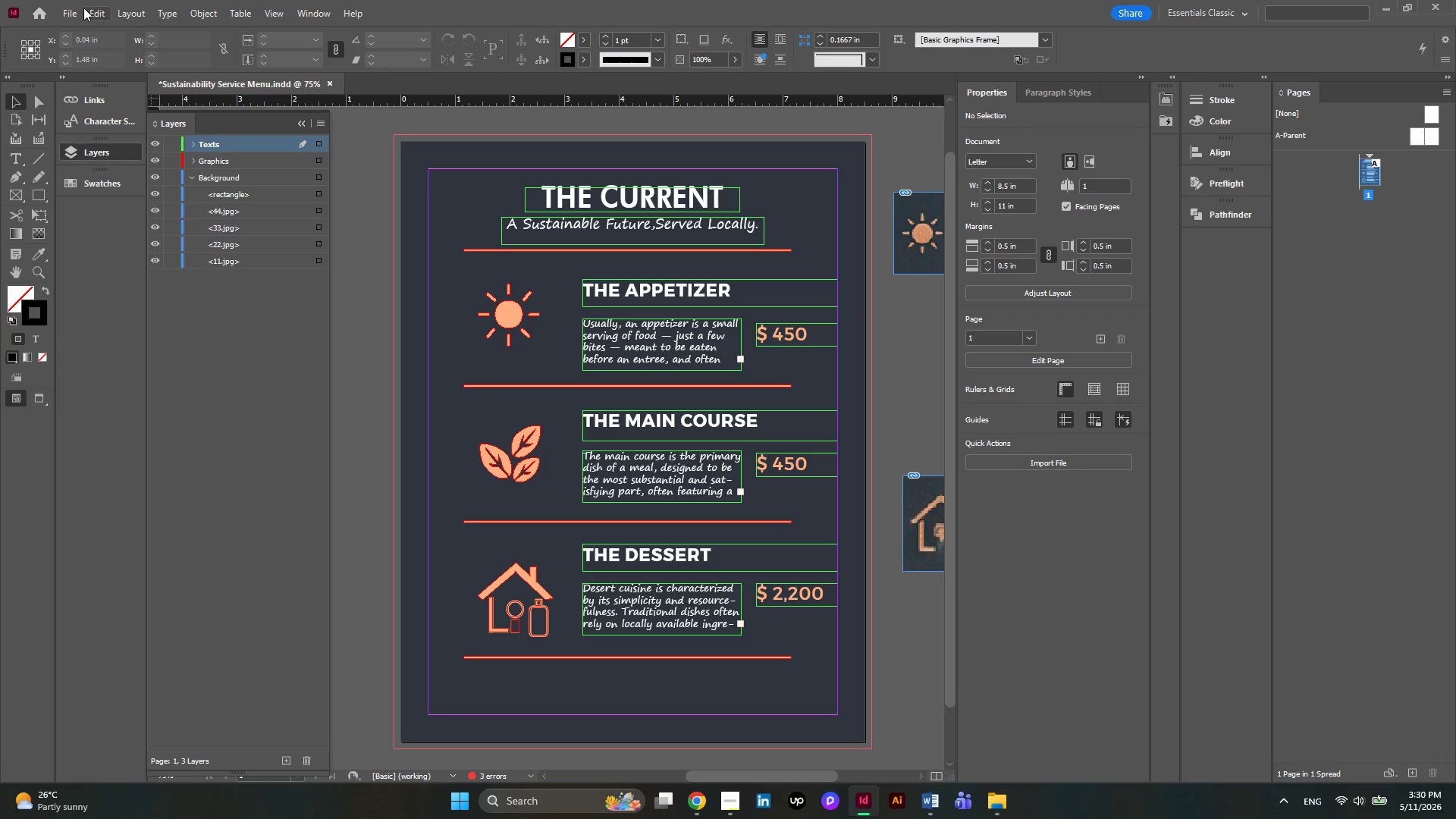 
left_click([64, 8])
 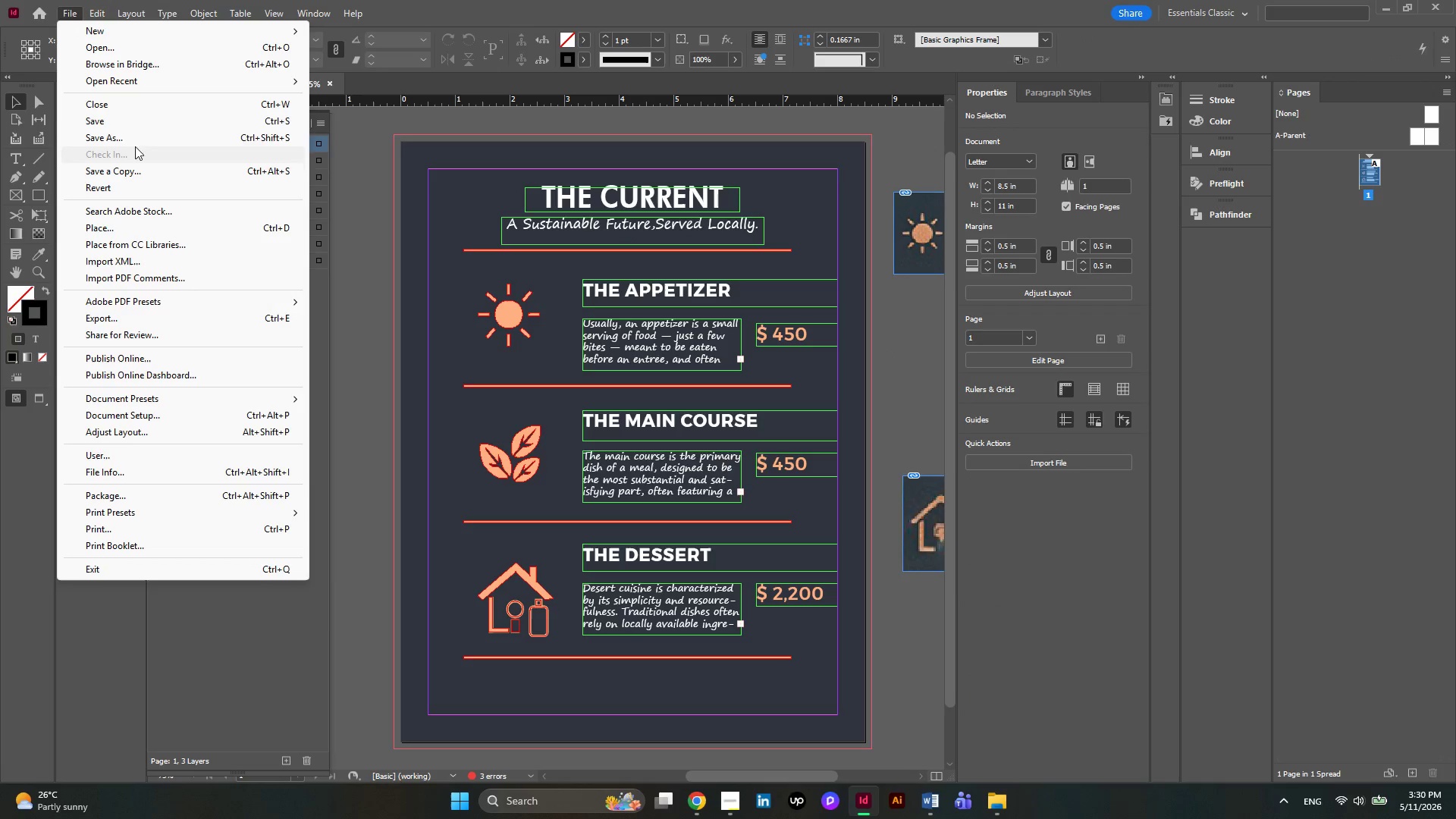 
left_click([118, 124])
 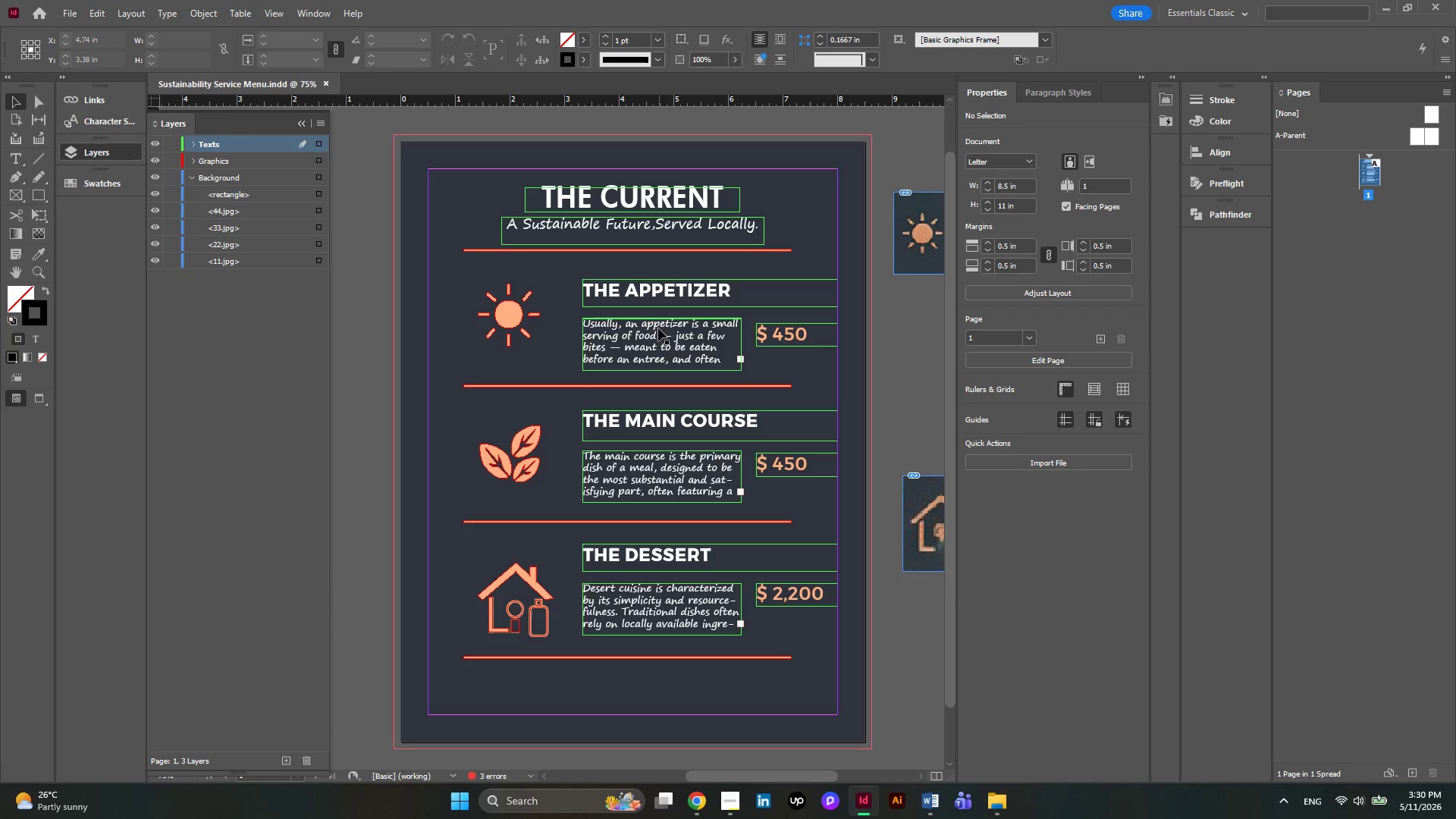 
left_click([657, 331])
 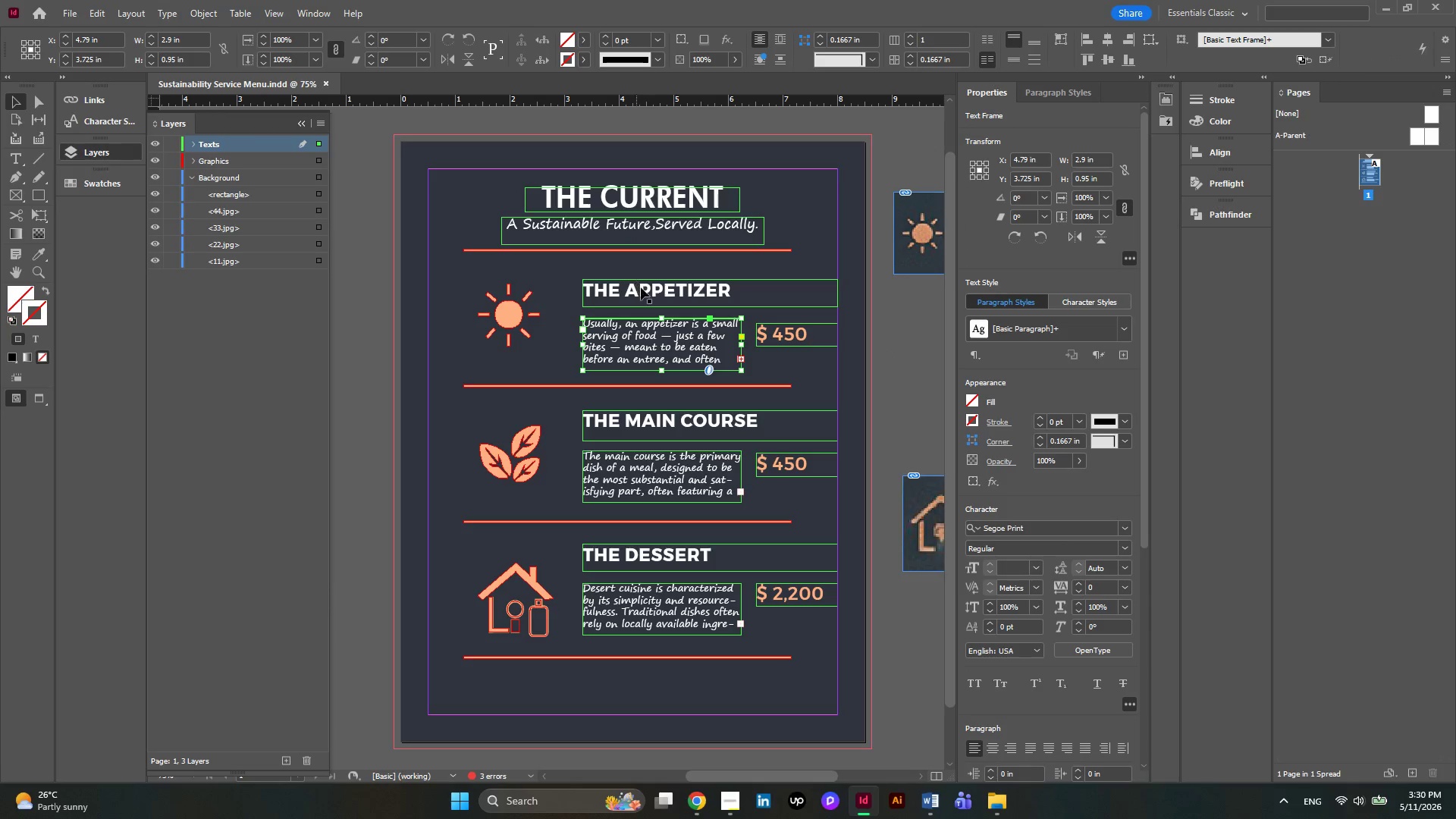 
hold_key(key=ShiftLeft, duration=7.77)
left_click([641, 288])
 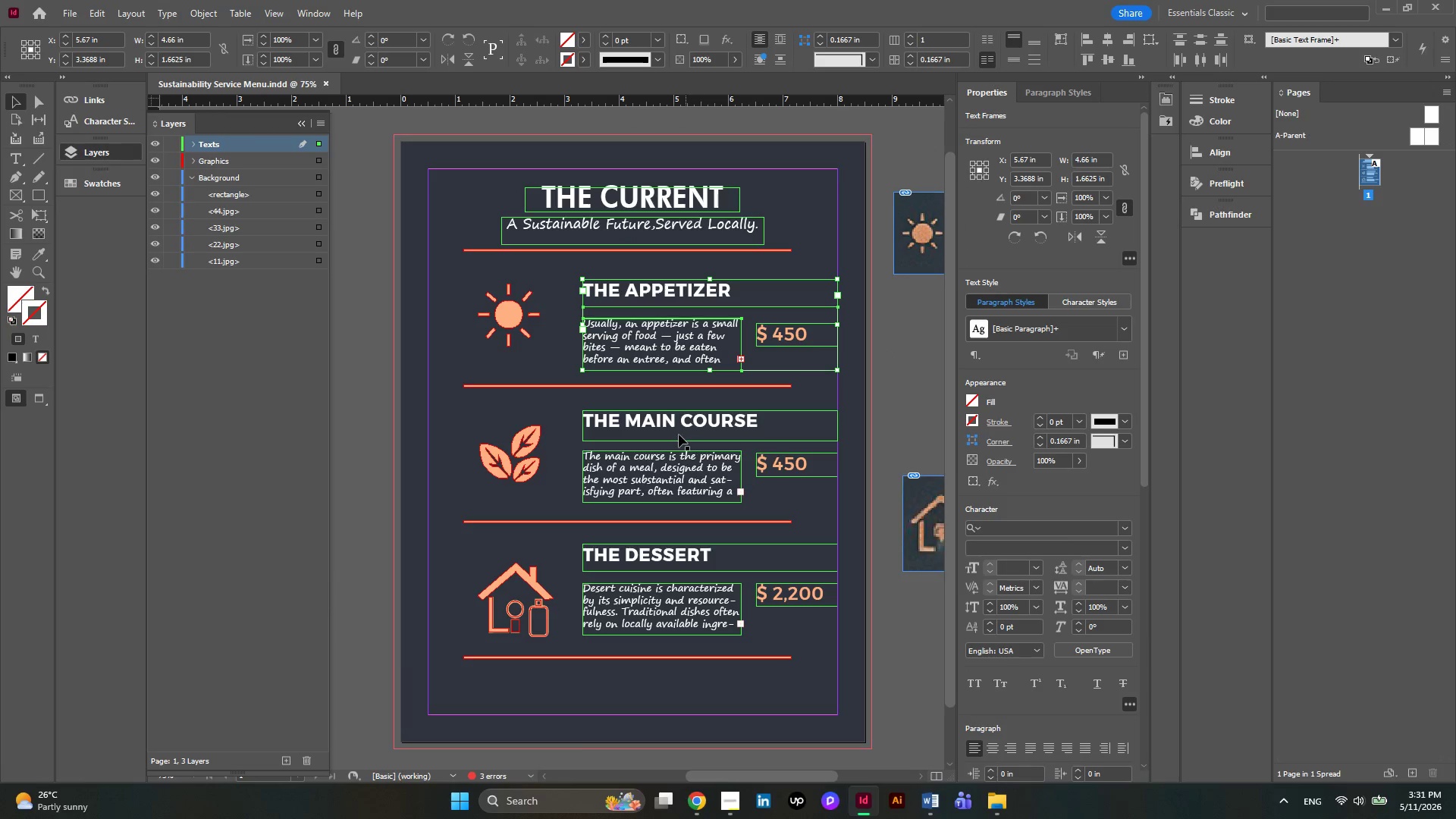 
left_click([671, 422])
 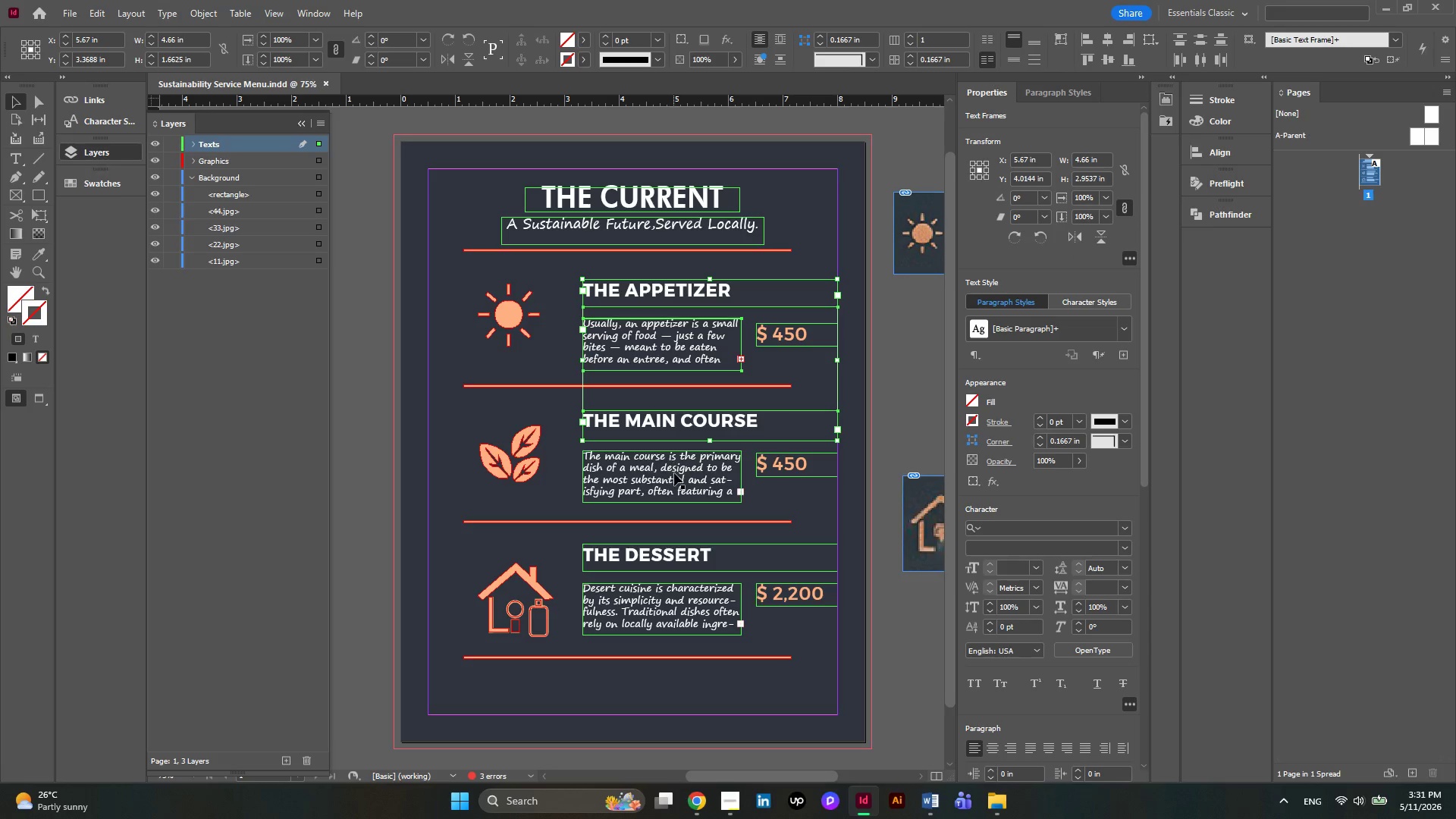 
left_click([674, 473])
 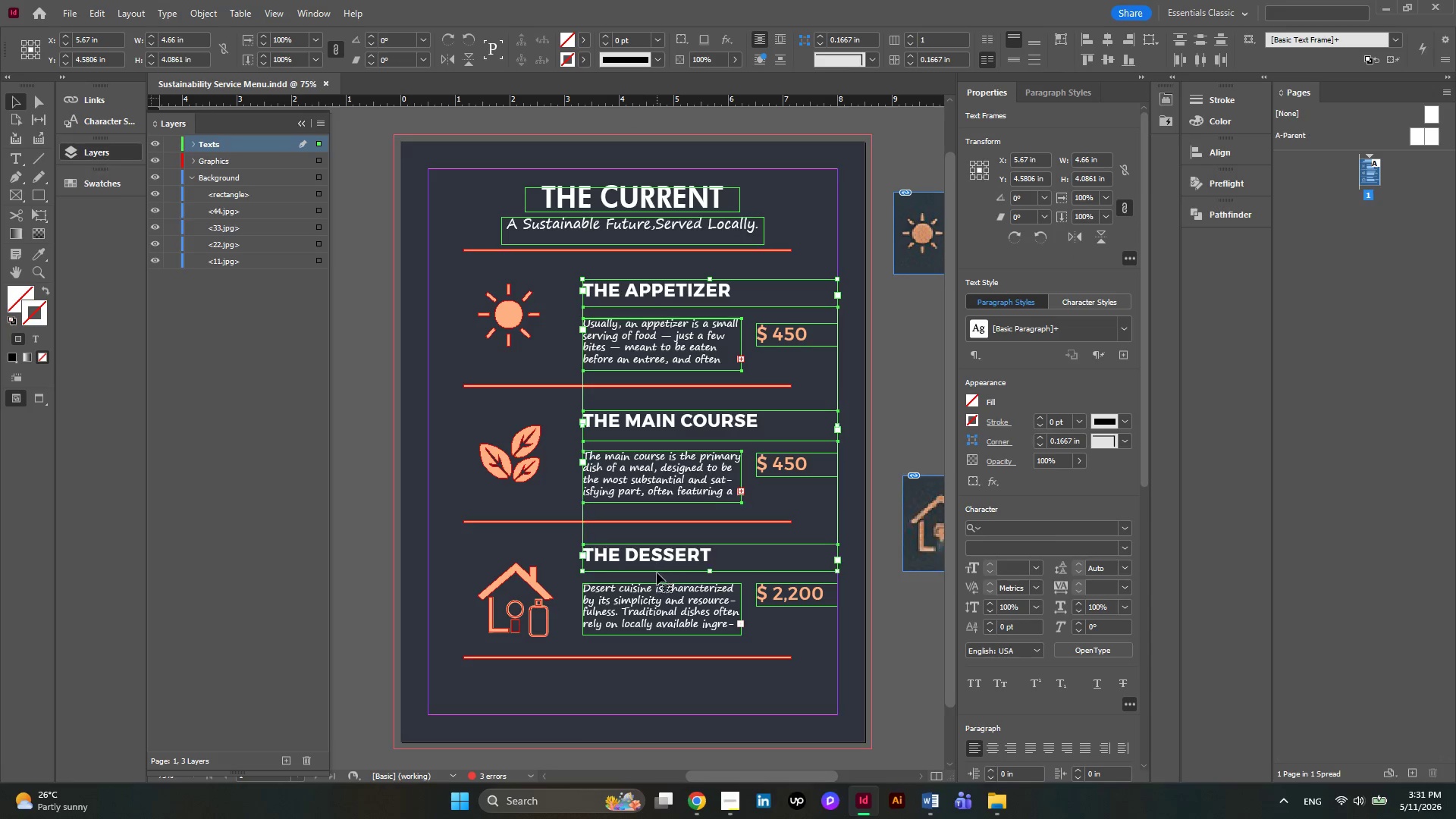 
double_click([653, 613])
 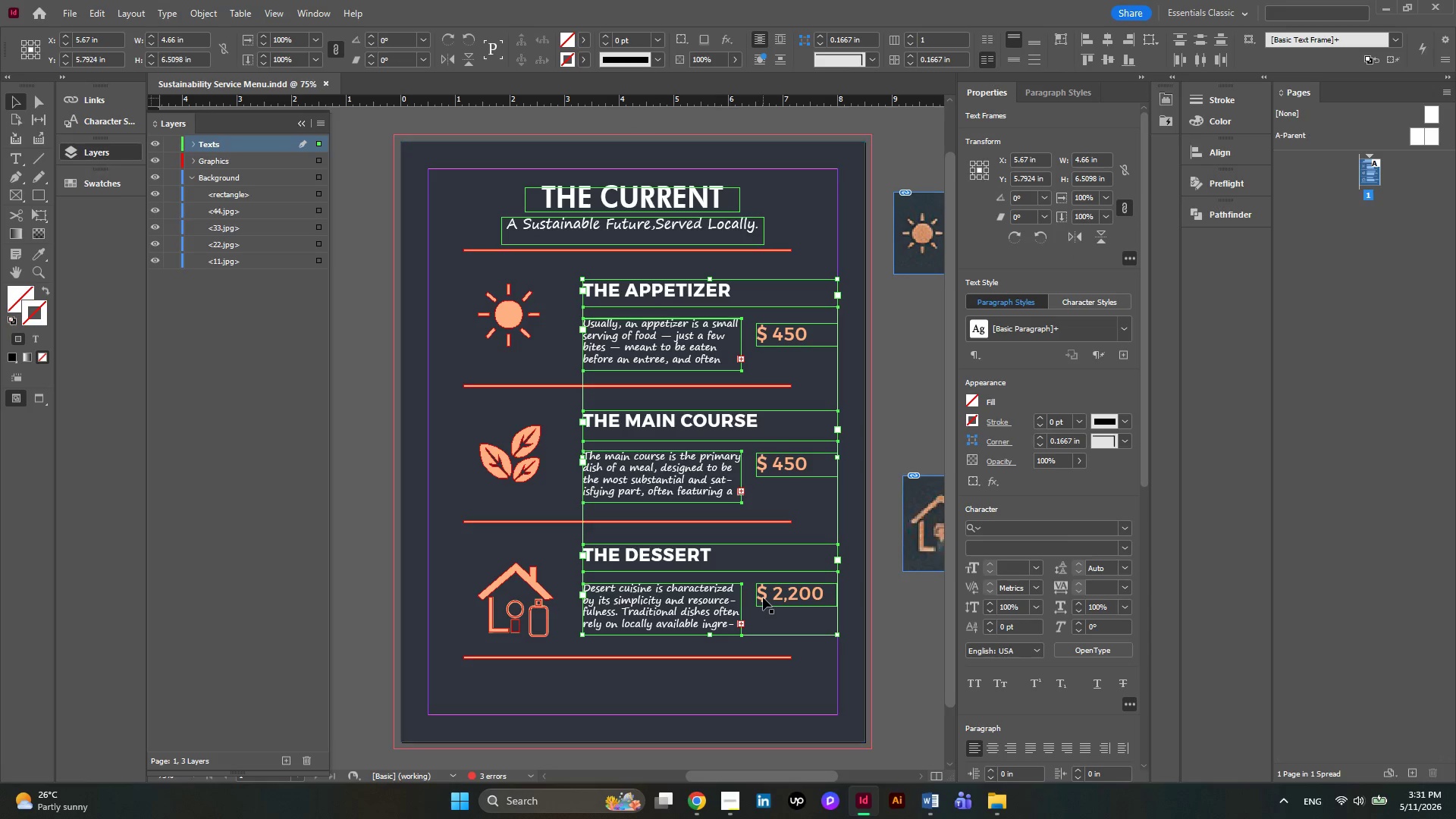 
left_click([789, 590])
 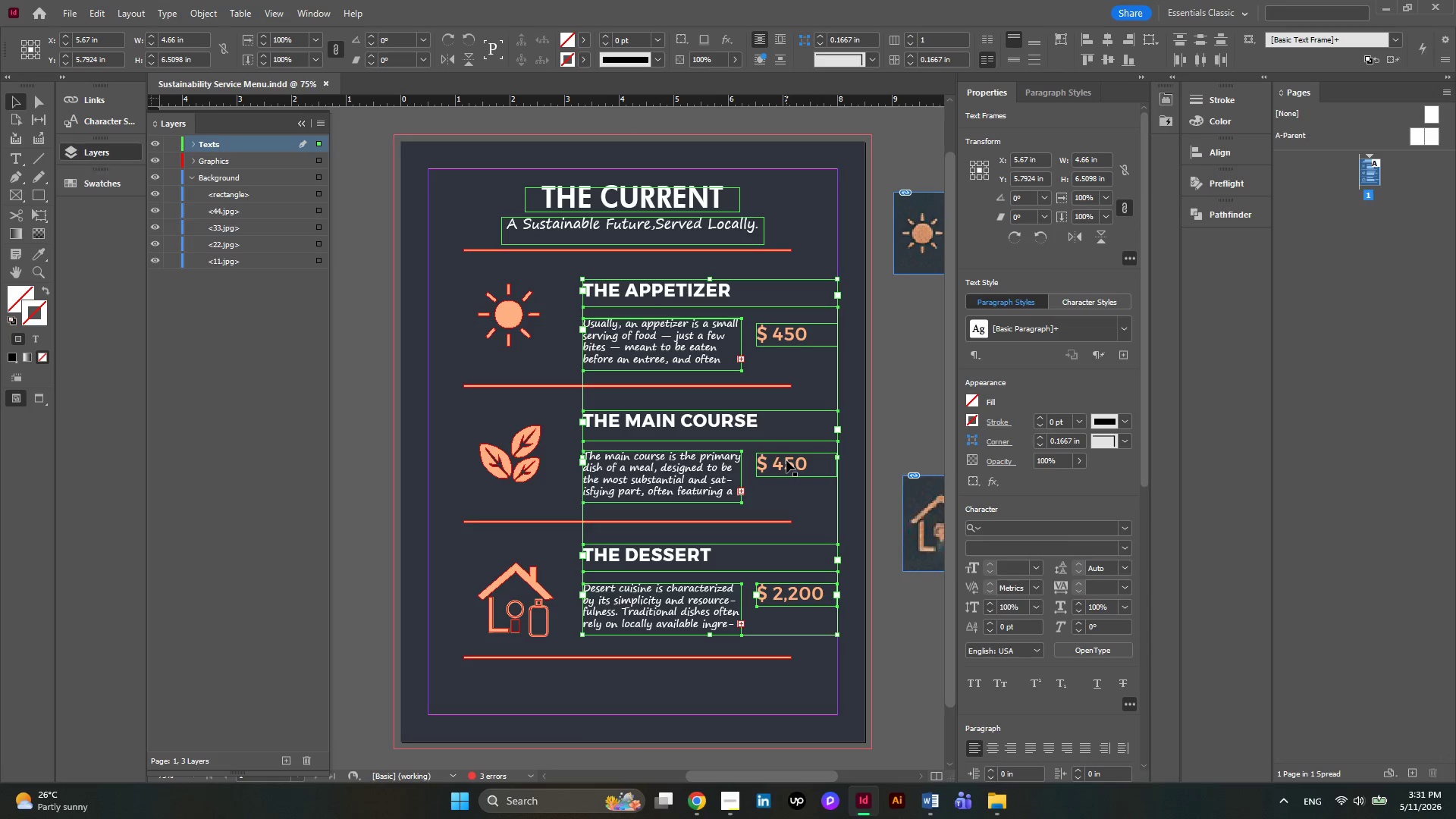 
left_click([786, 460])
 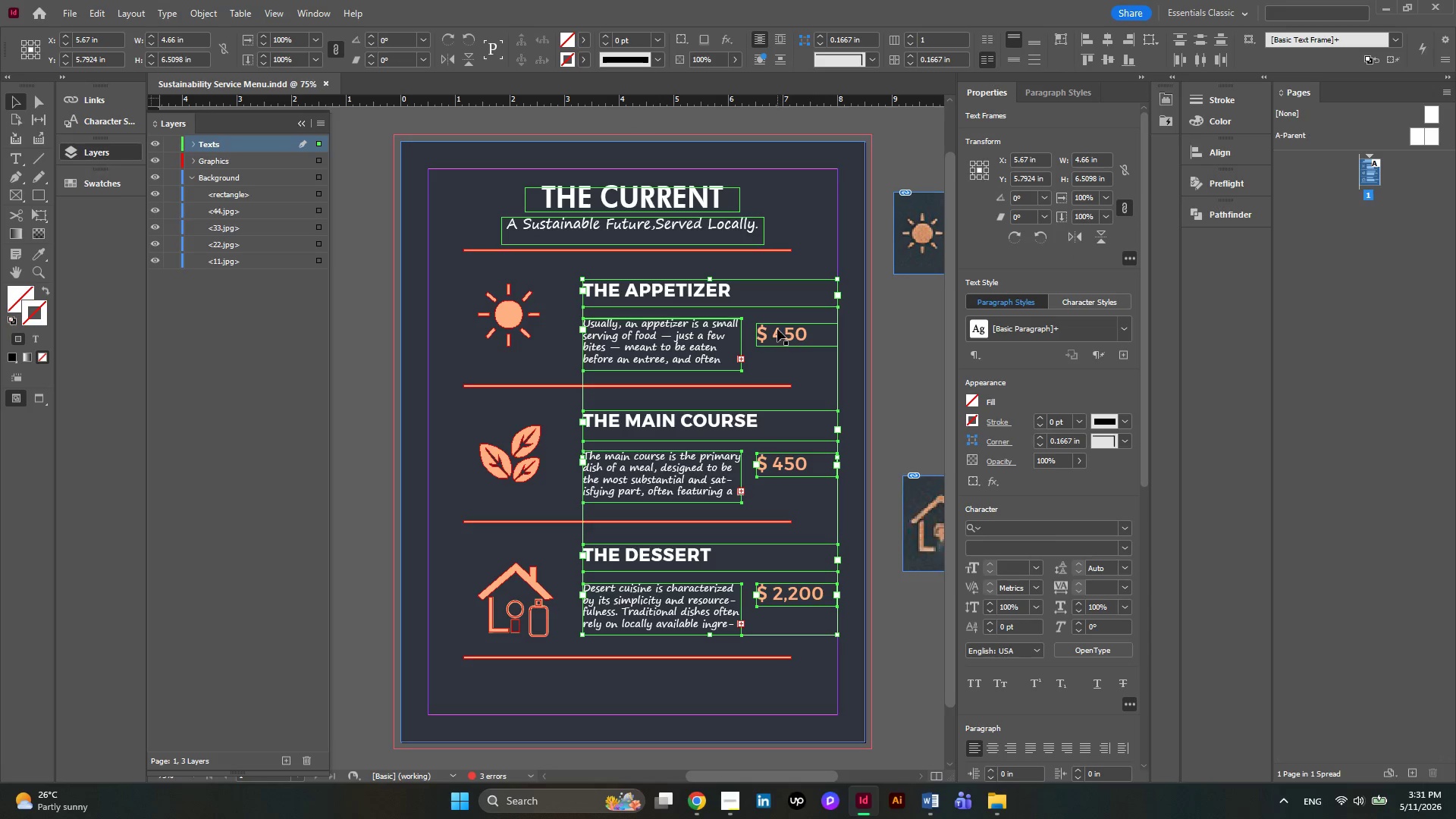 
left_click([777, 329])
 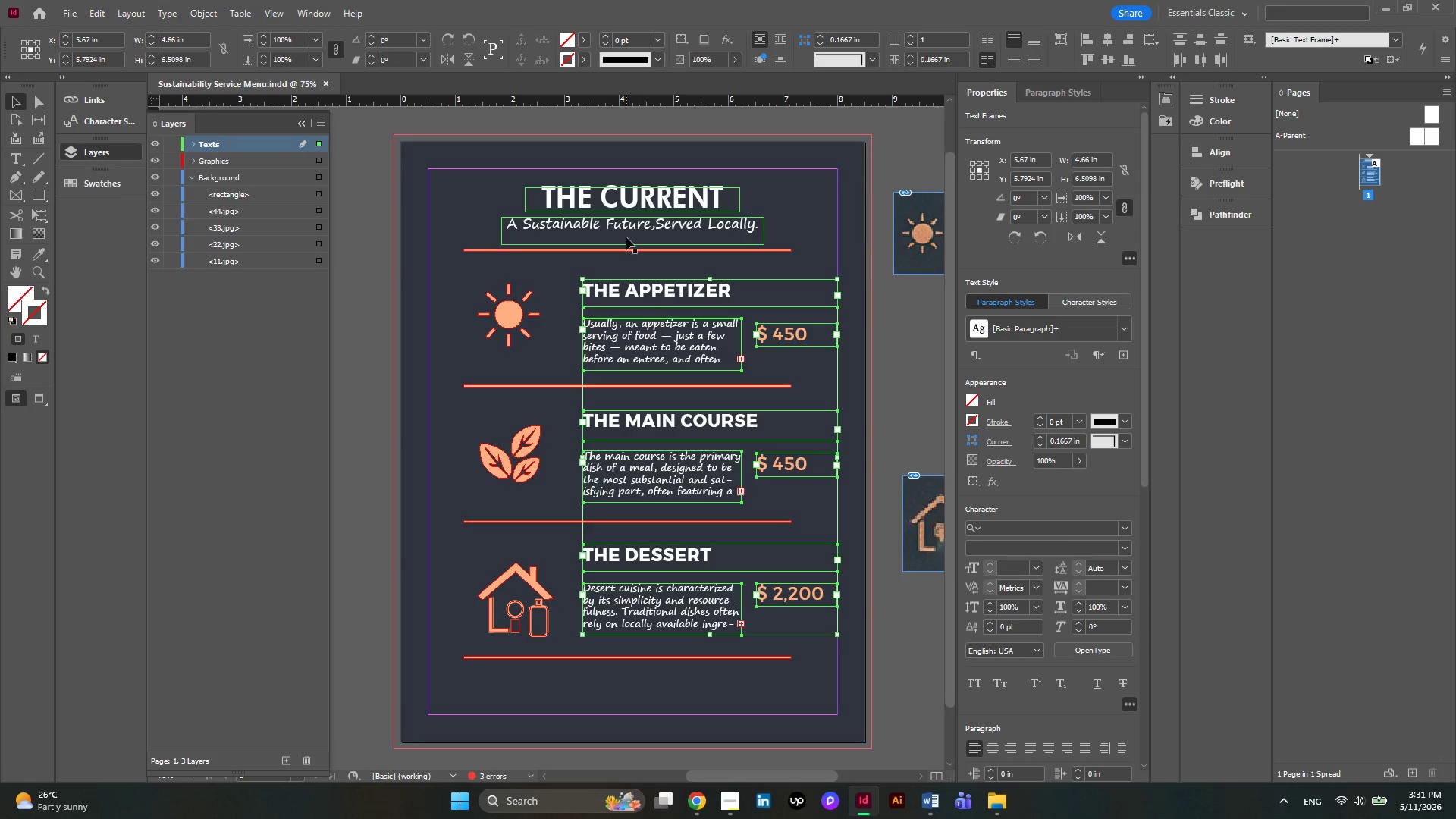 
left_click([626, 237])
 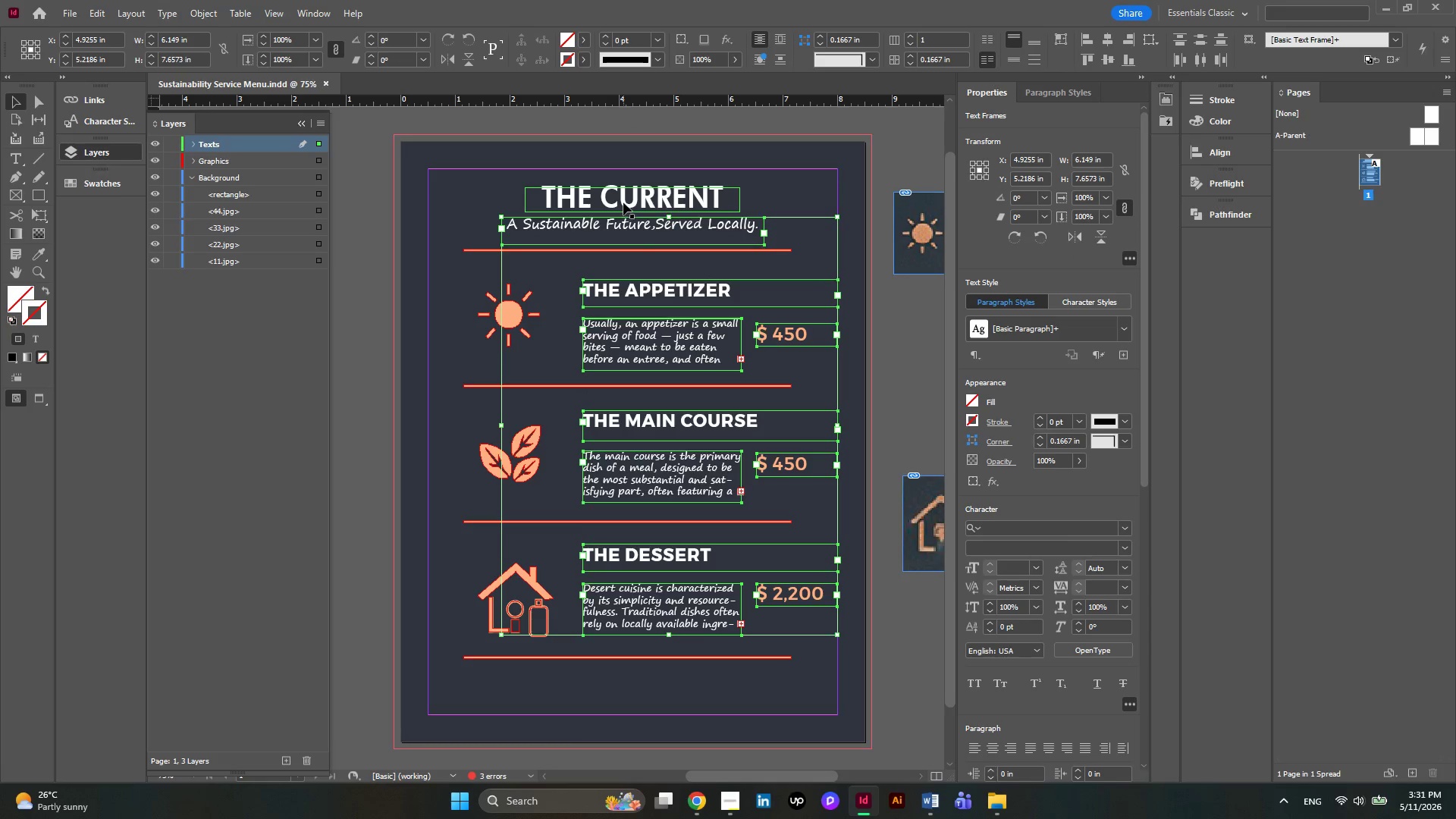 
left_click([623, 202])
 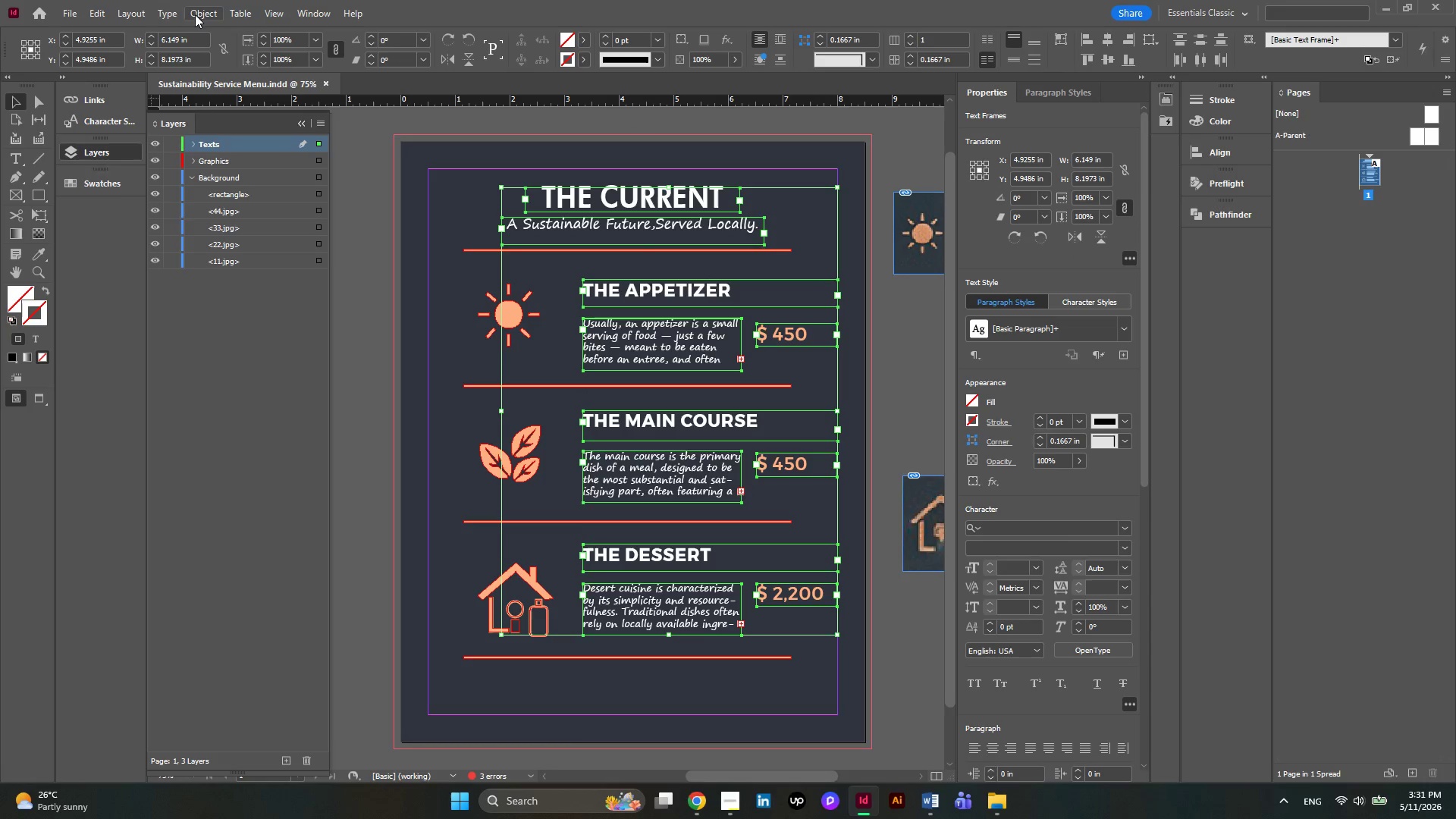 
left_click([180, 14])
 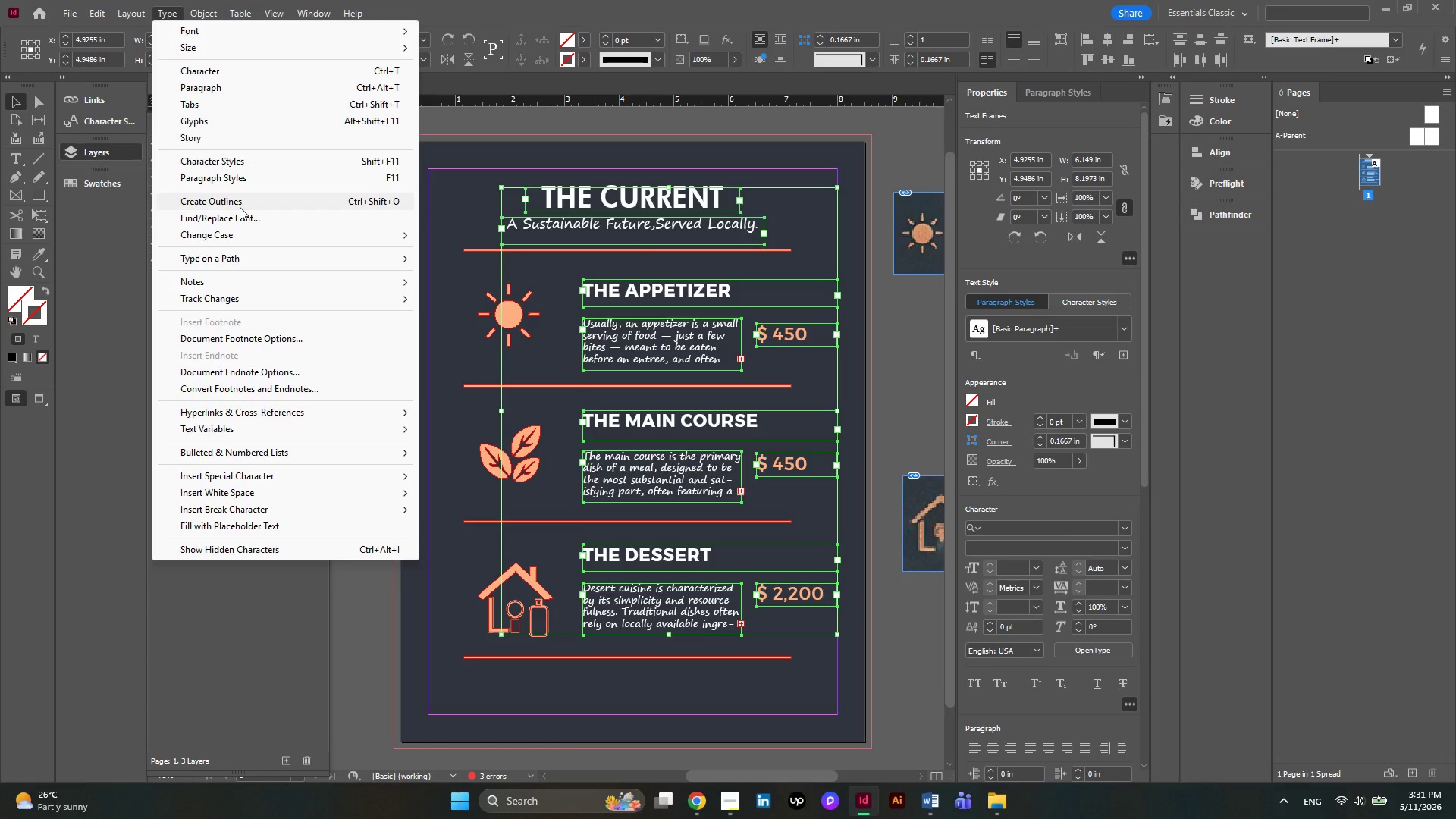 
left_click([240, 207])
 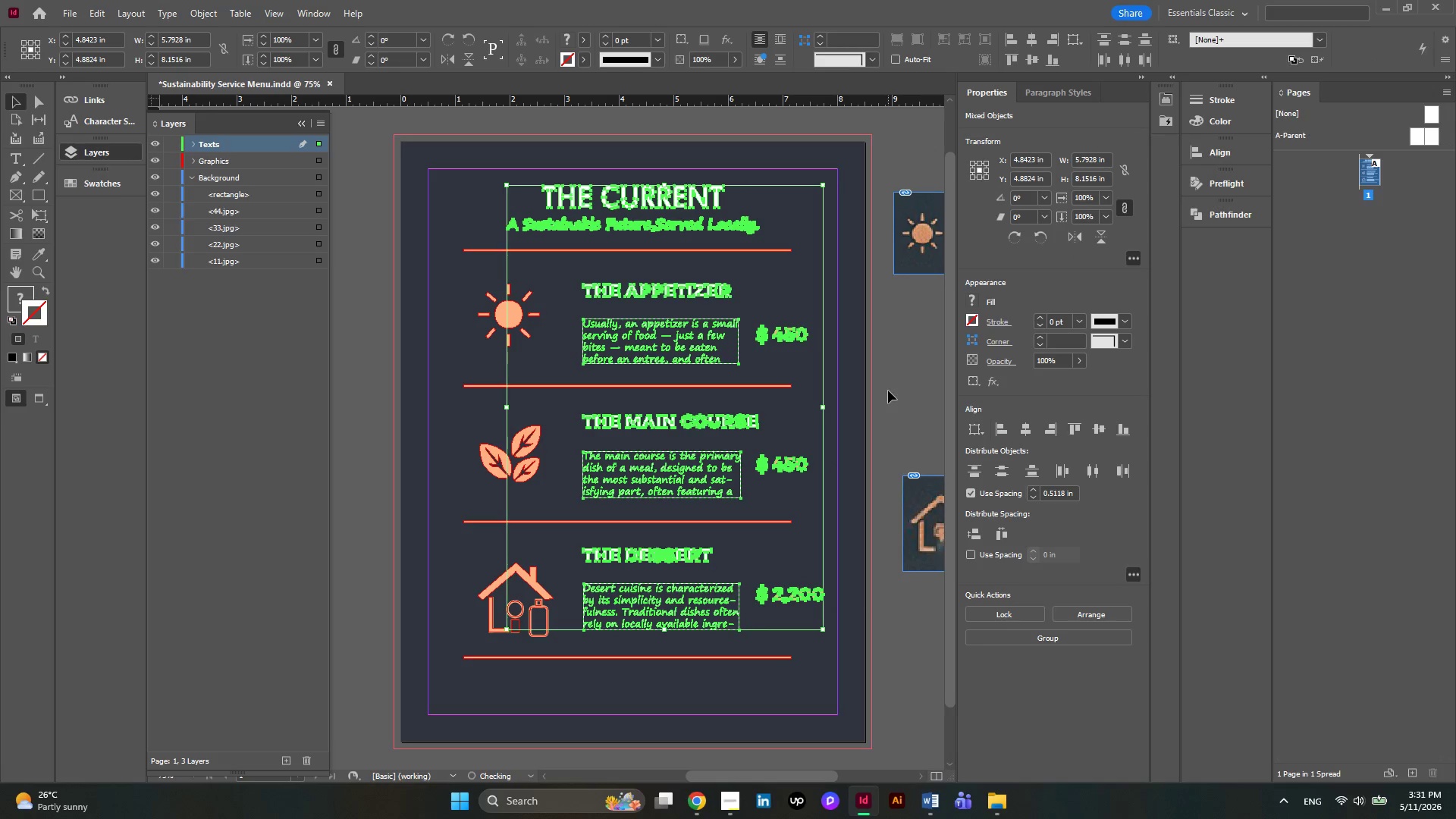 
left_click([888, 391])
 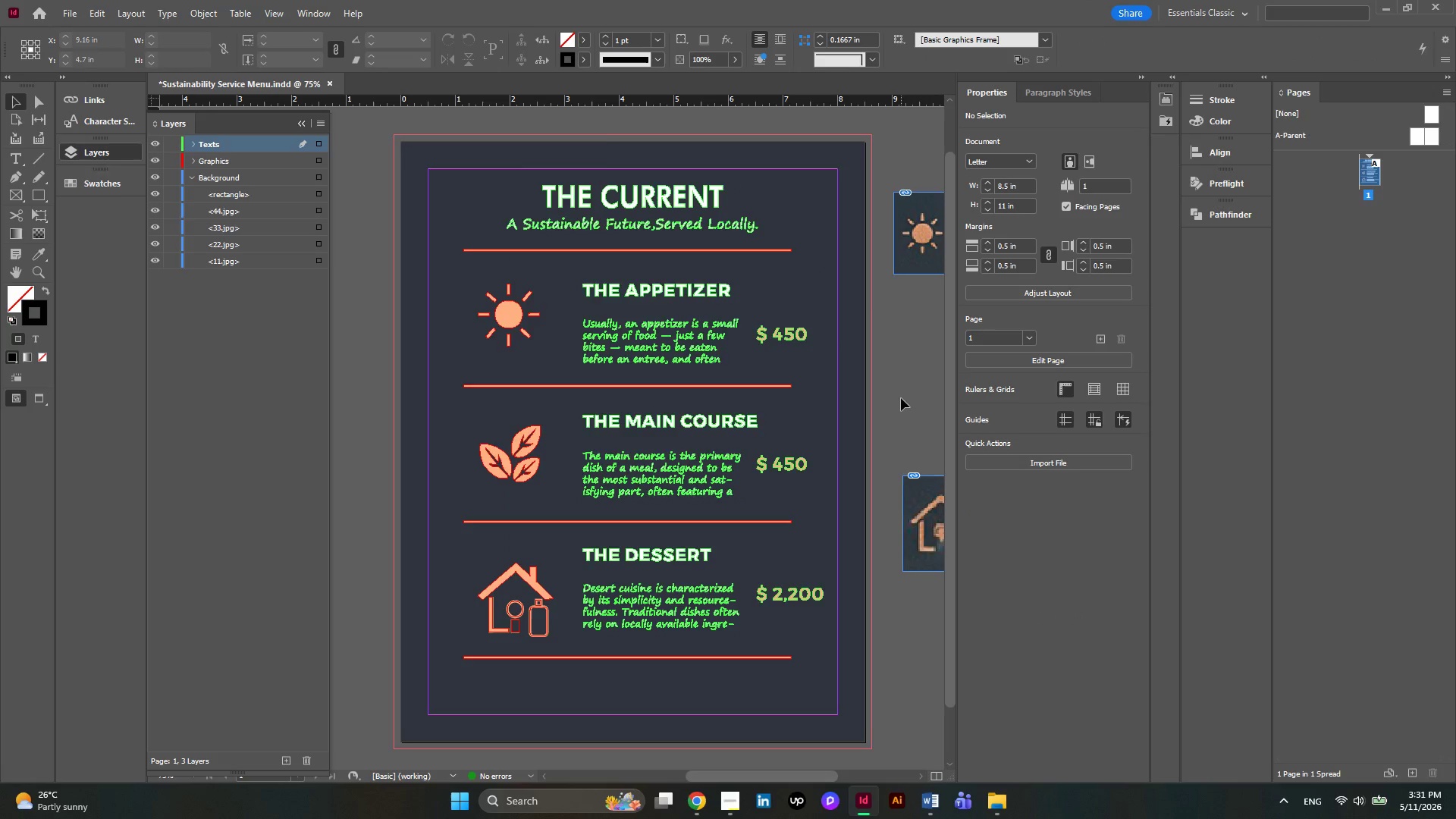 
scroll: coordinate [901, 398], scroll_direction: down, amount: 1.0
 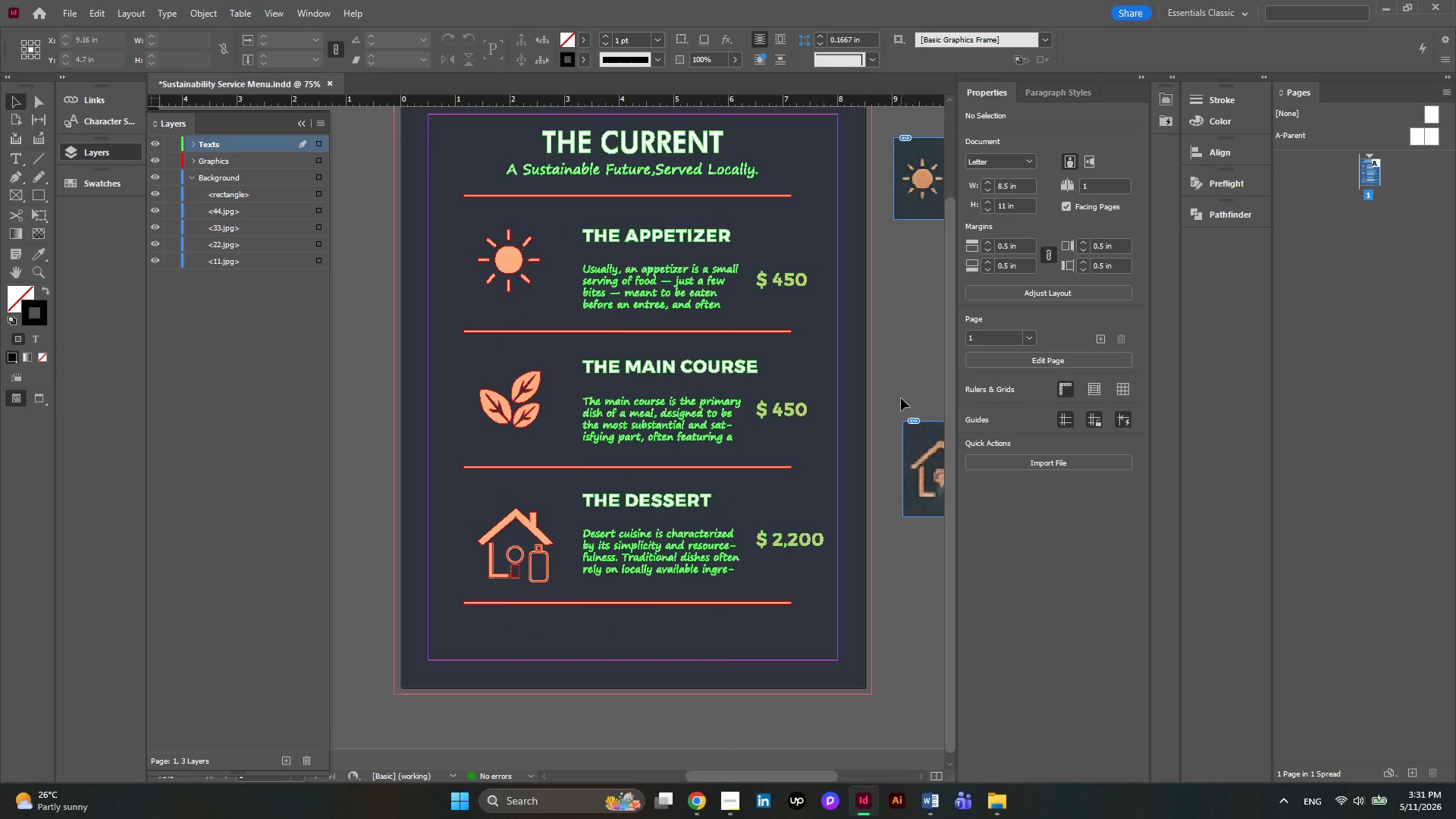 
scroll: coordinate [901, 398], scroll_direction: up, amount: 1.0
 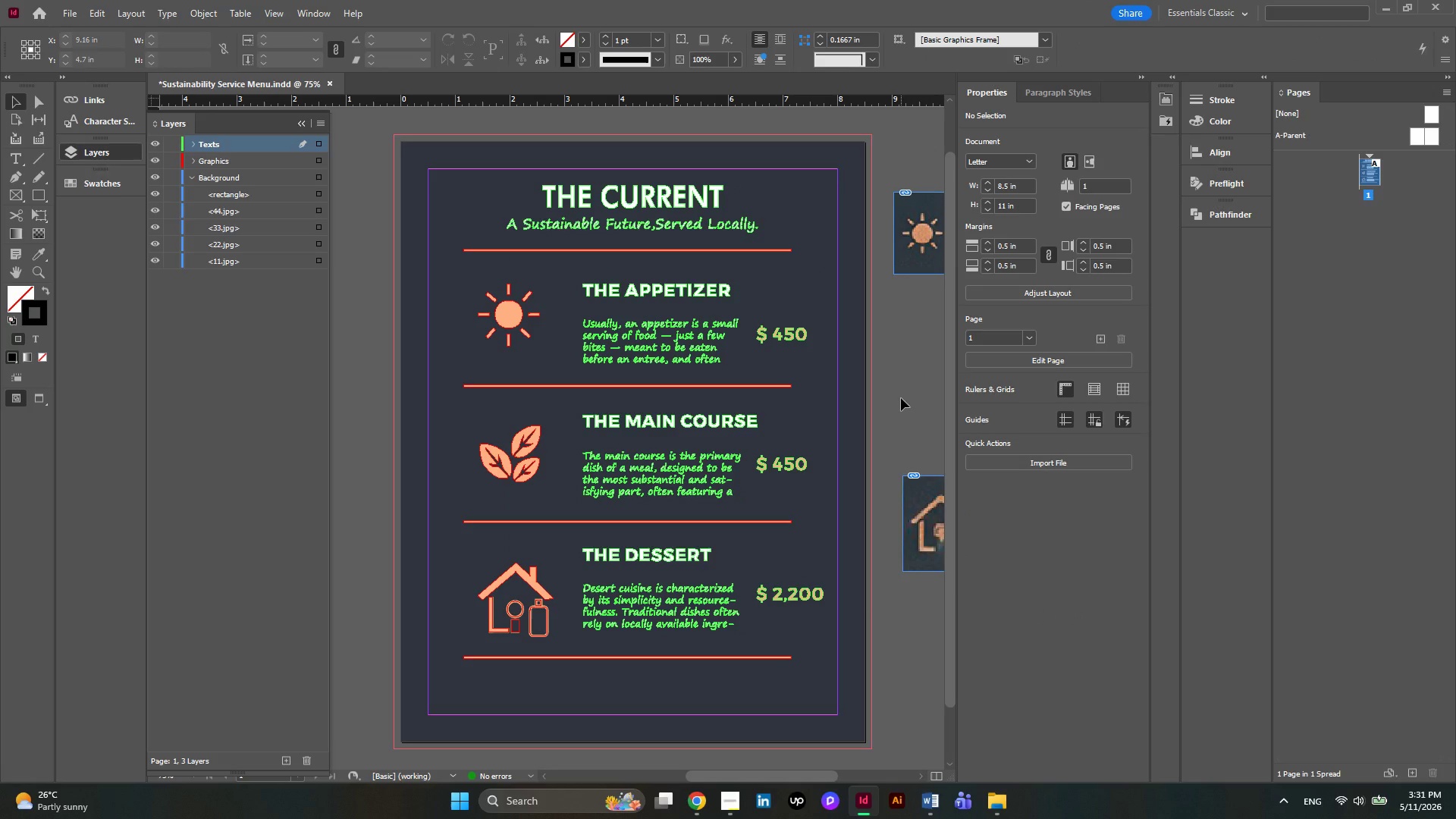 
key(W)
 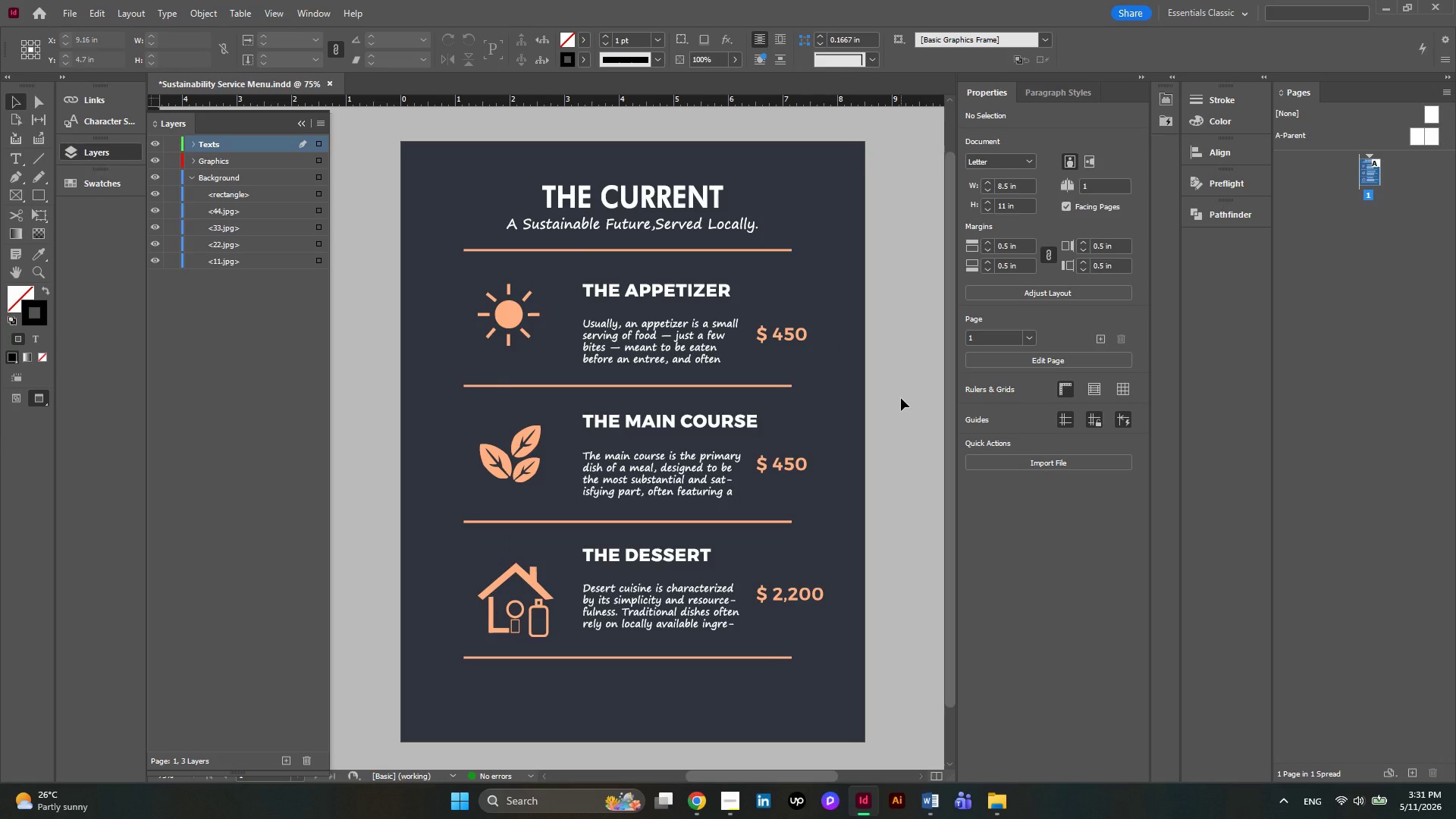 
scroll: coordinate [901, 398], scroll_direction: down, amount: 1.0
 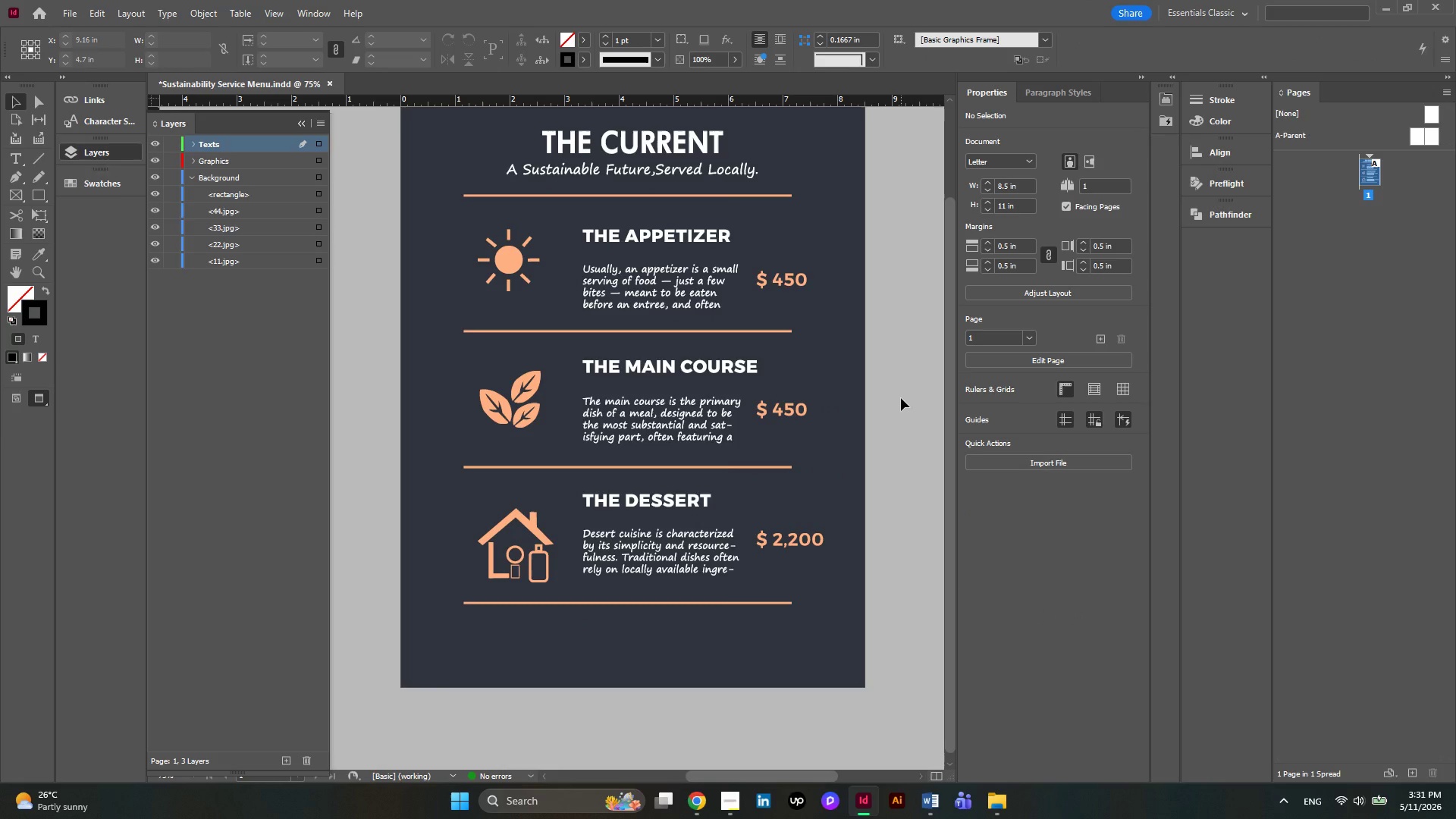 
wait(5.57)
 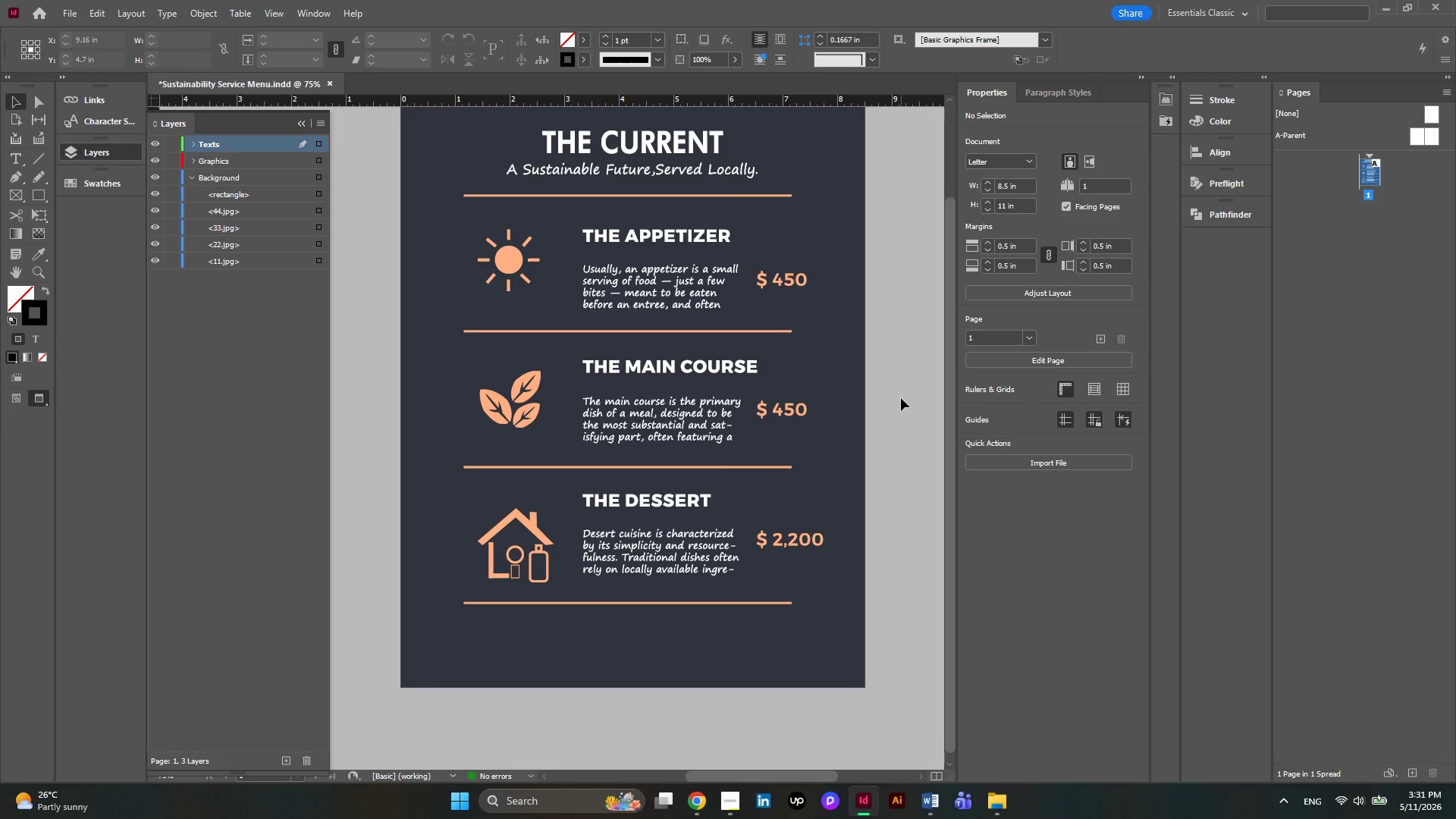 
scroll: coordinate [901, 398], scroll_direction: up, amount: 1.0
 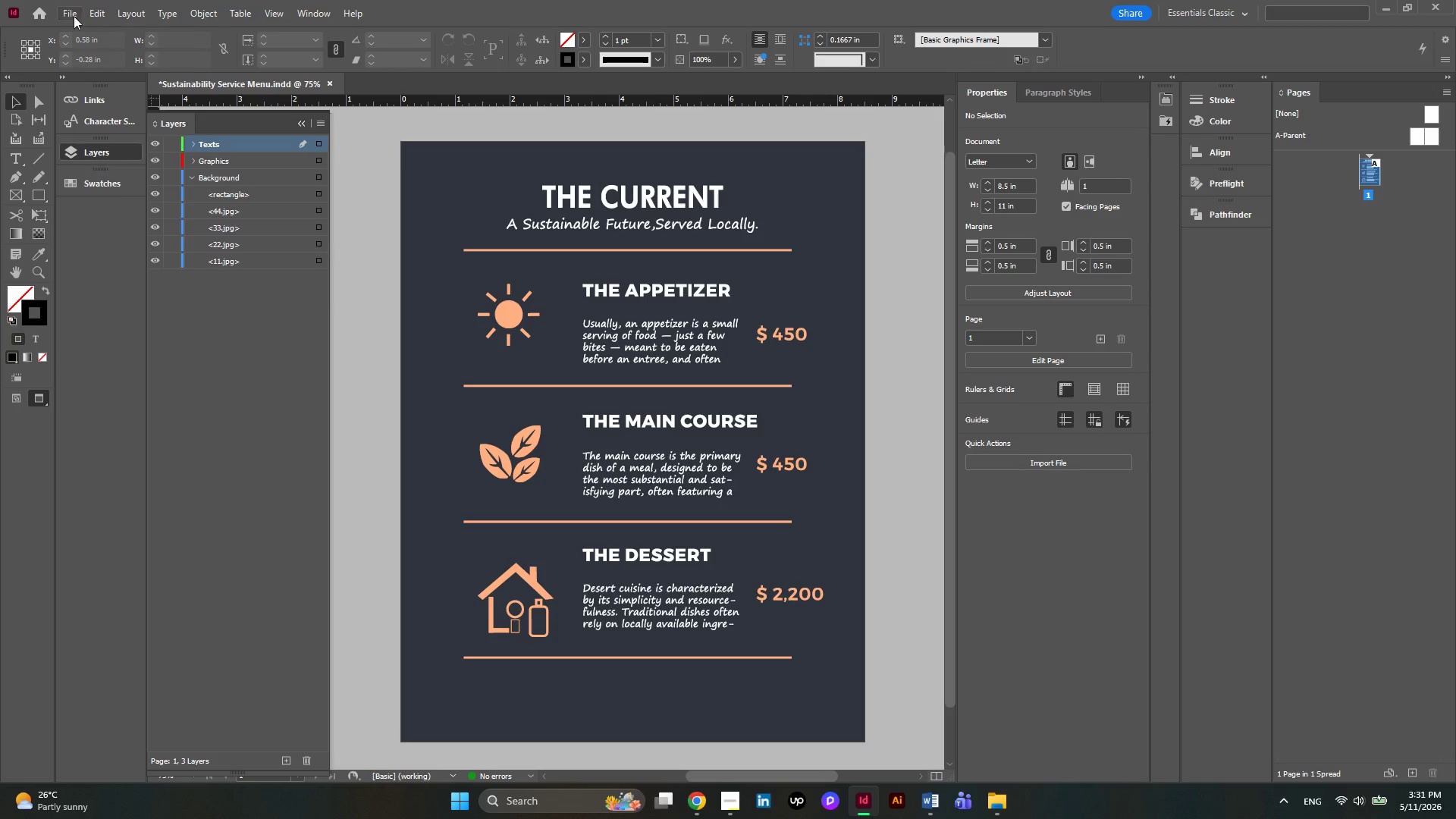 
left_click([60, 10])
 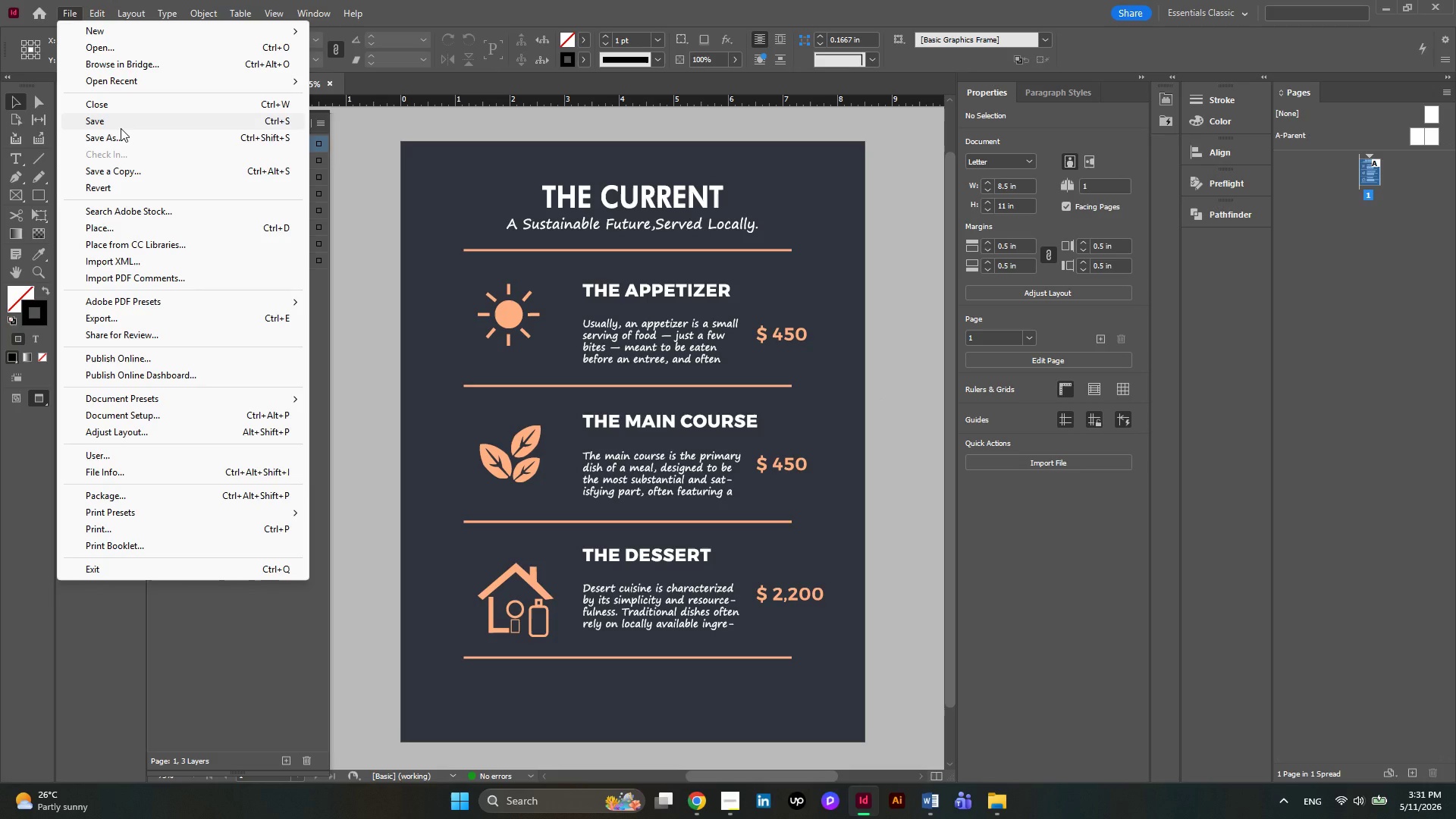 